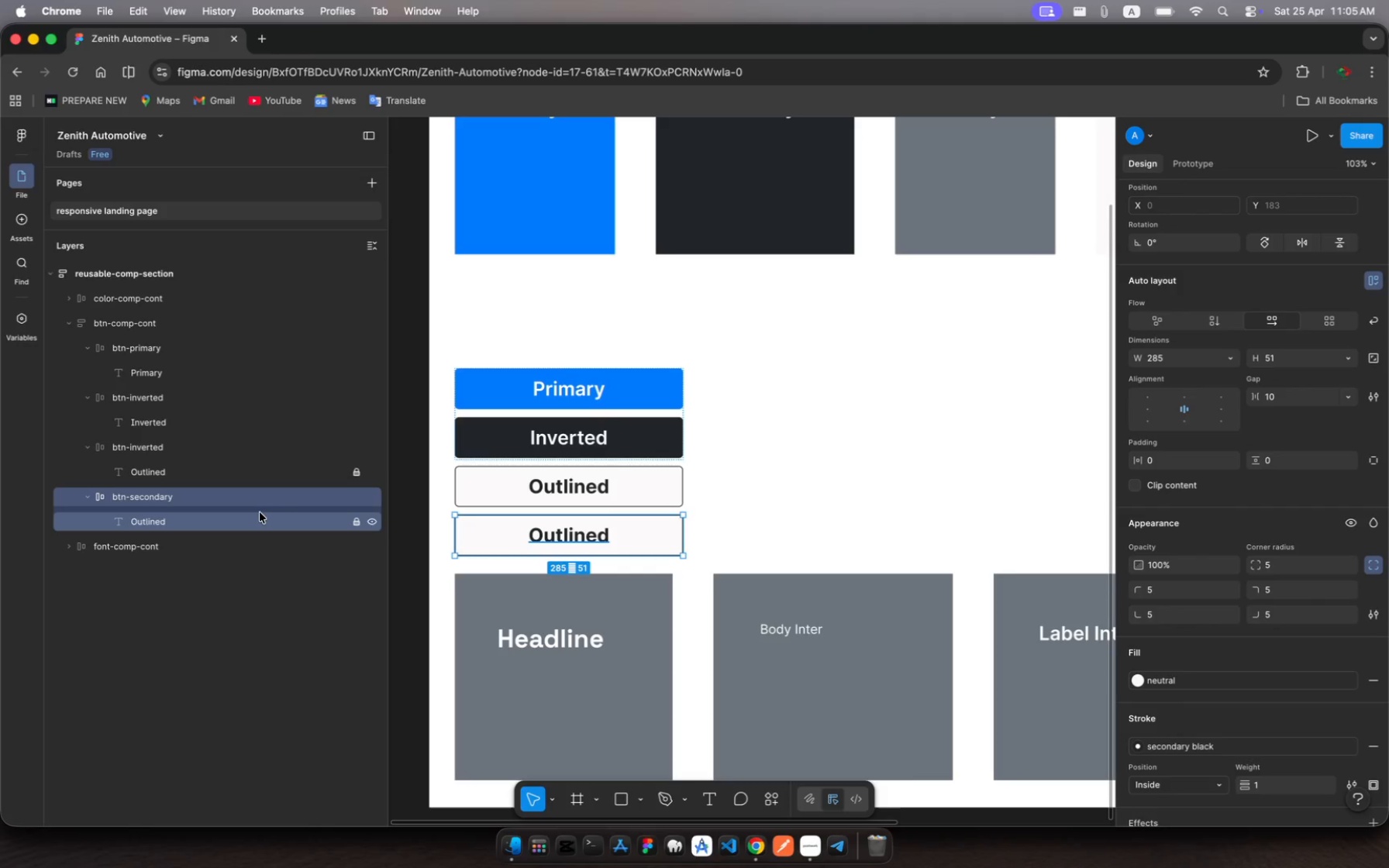 
left_click([260, 516])
 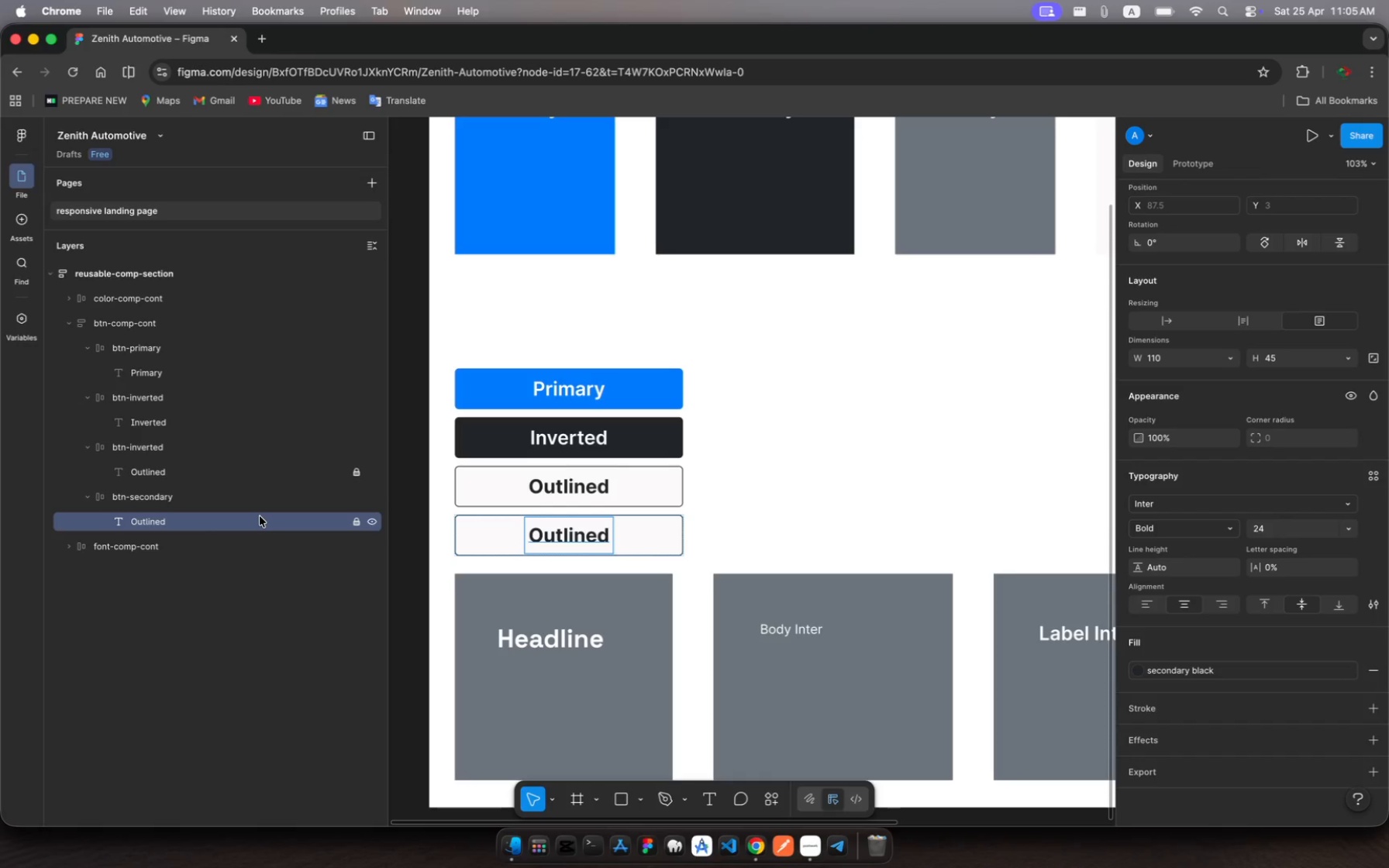 
wait(15.64)
 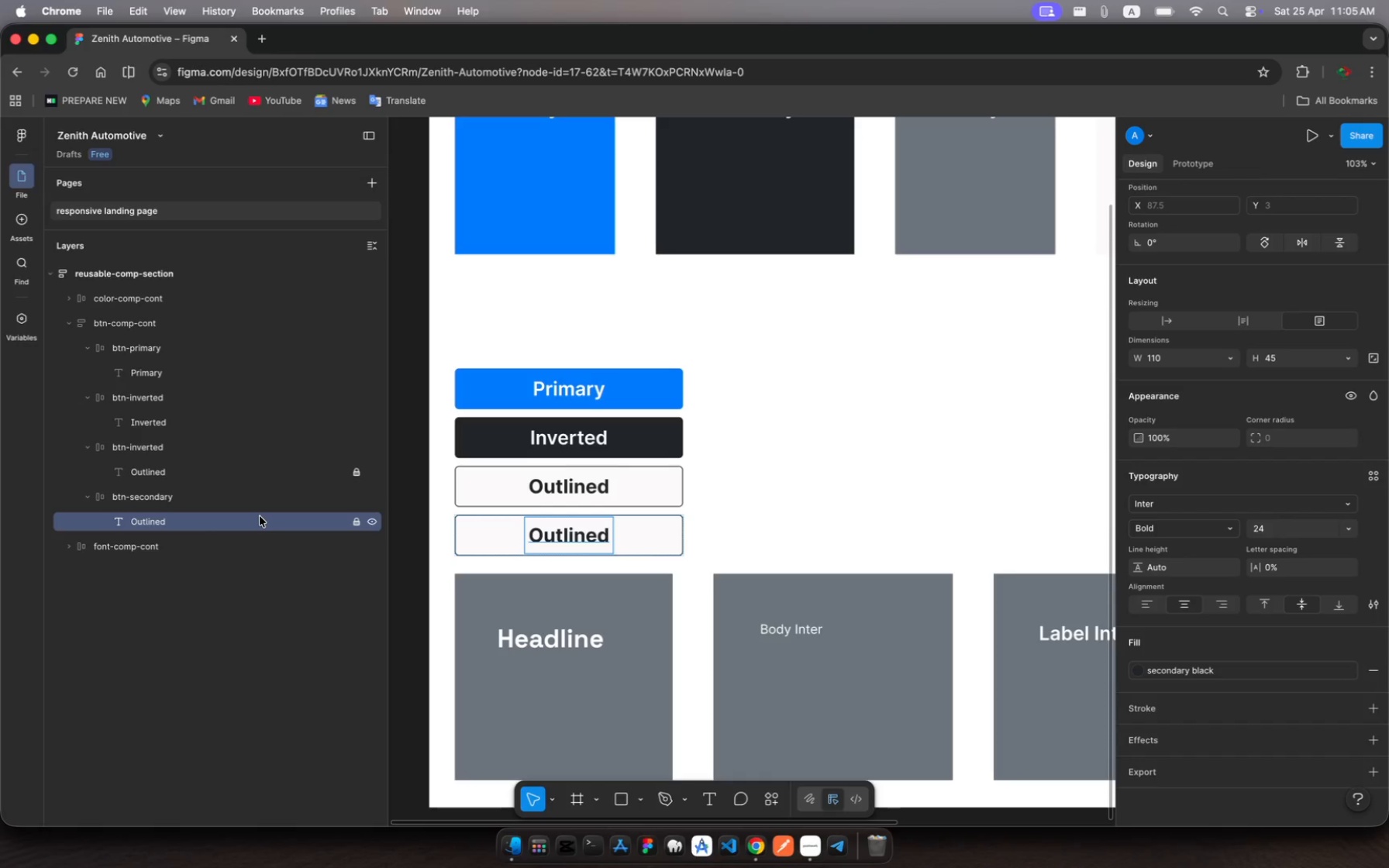 
triple_click([560, 538])
 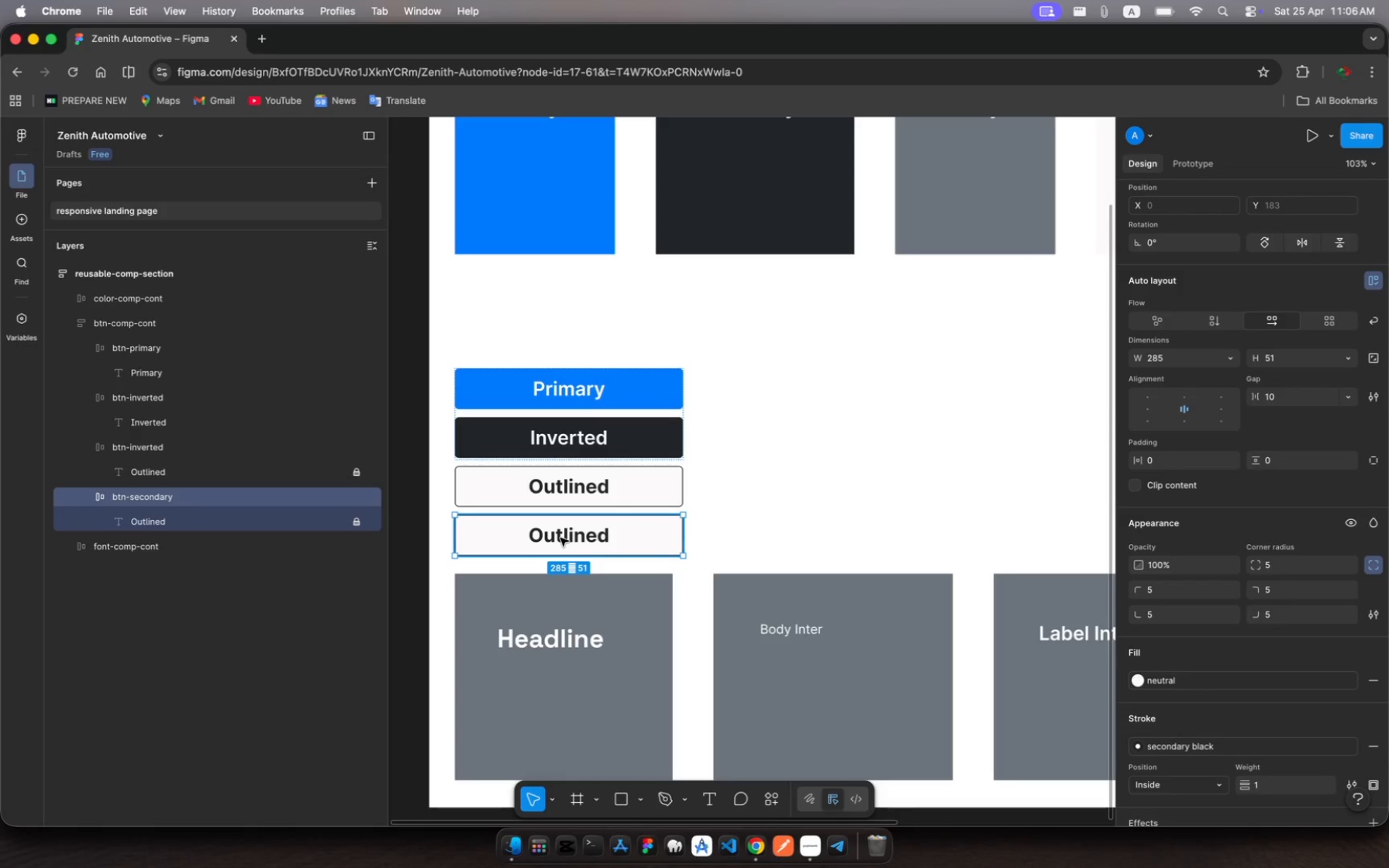 
double_click([560, 538])
 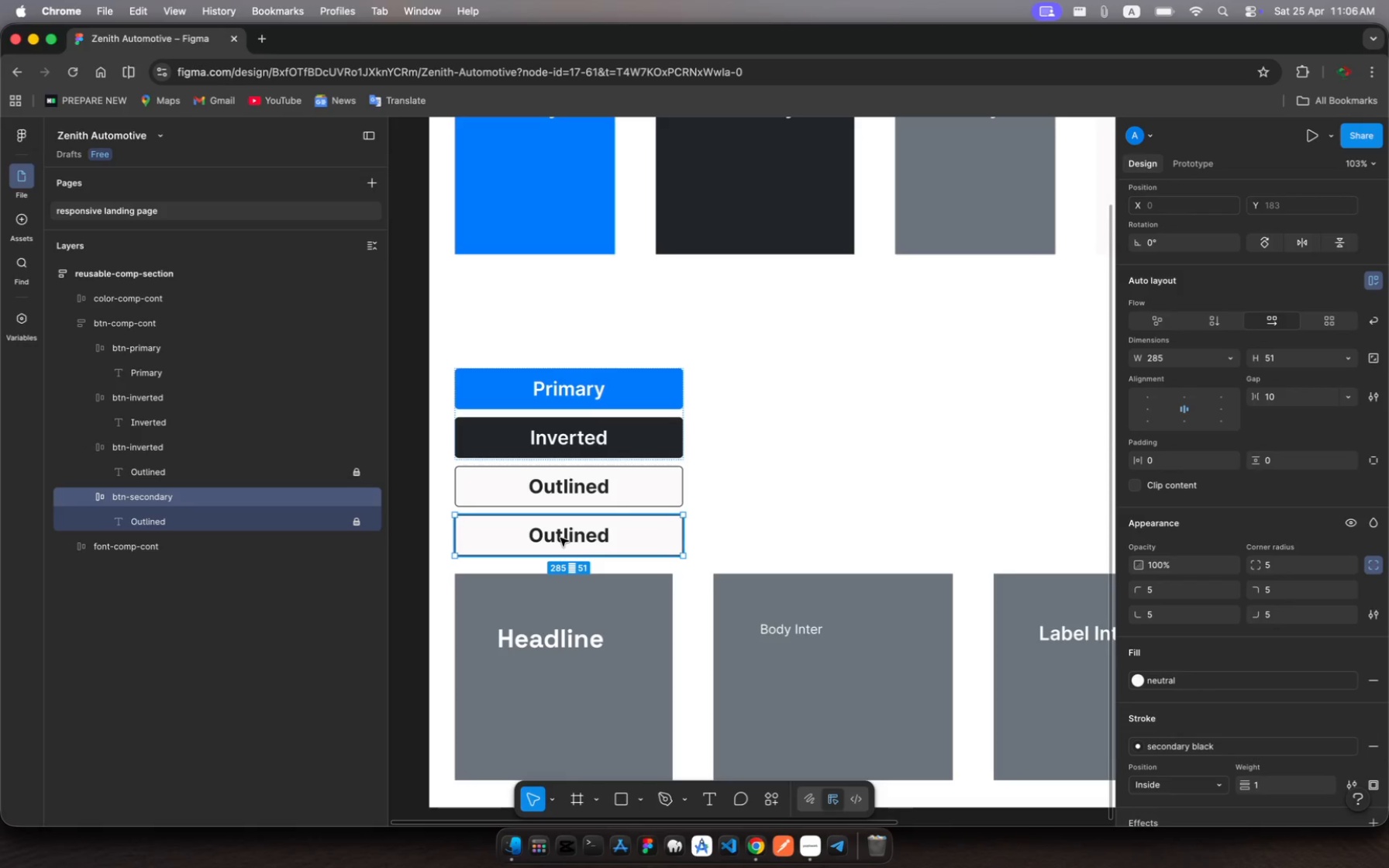 
triple_click([560, 538])
 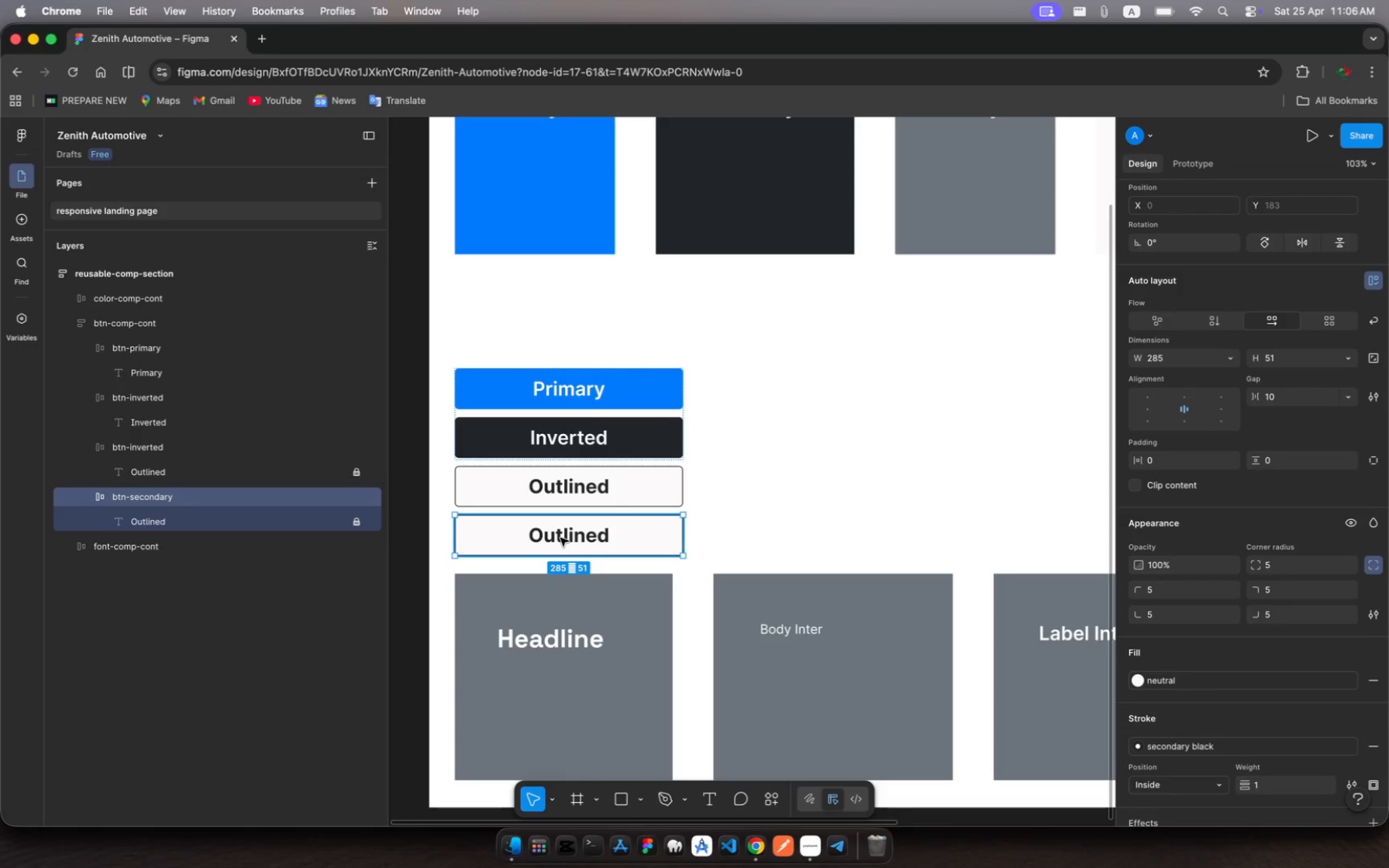 
left_click([560, 538])
 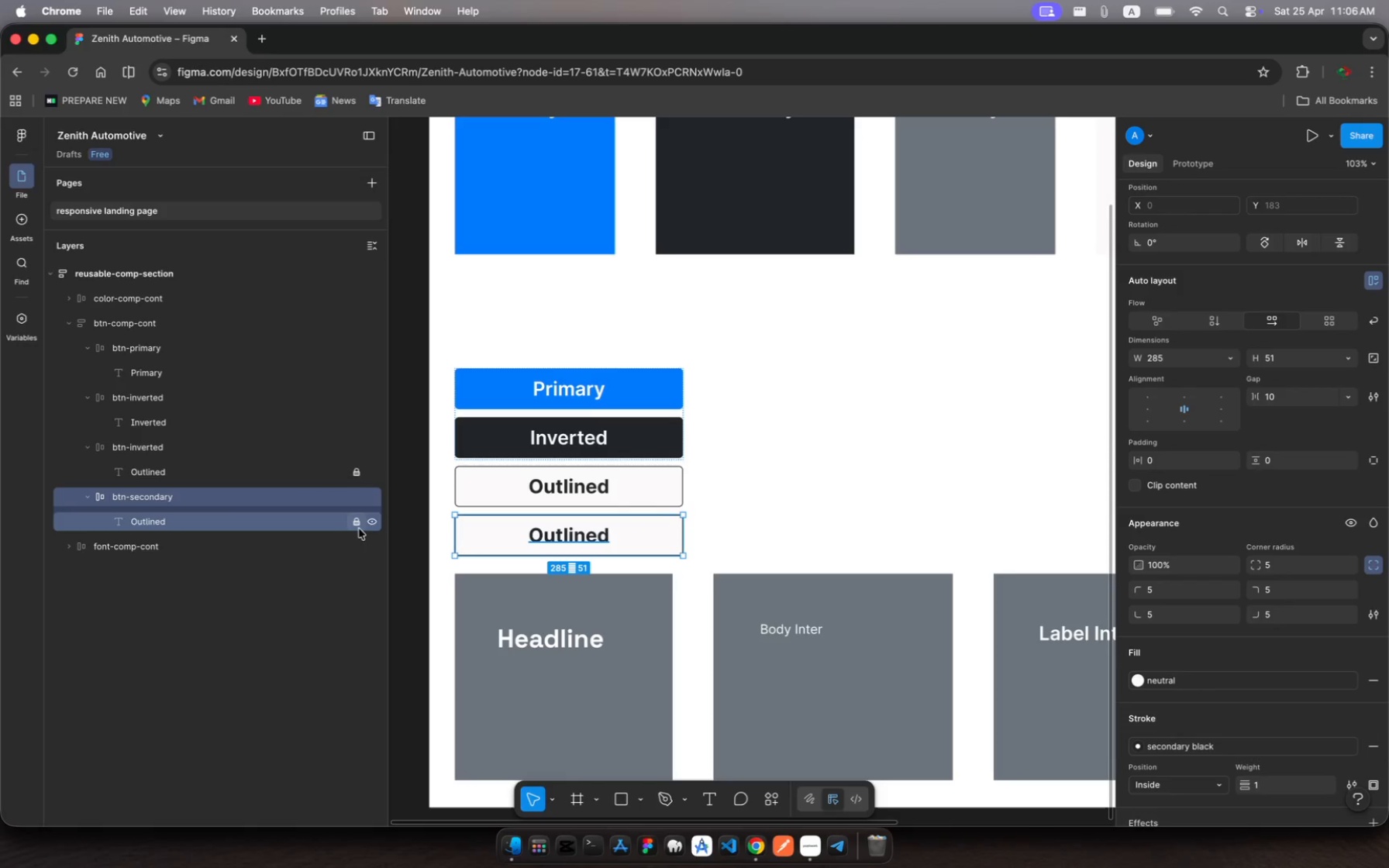 
left_click([357, 526])
 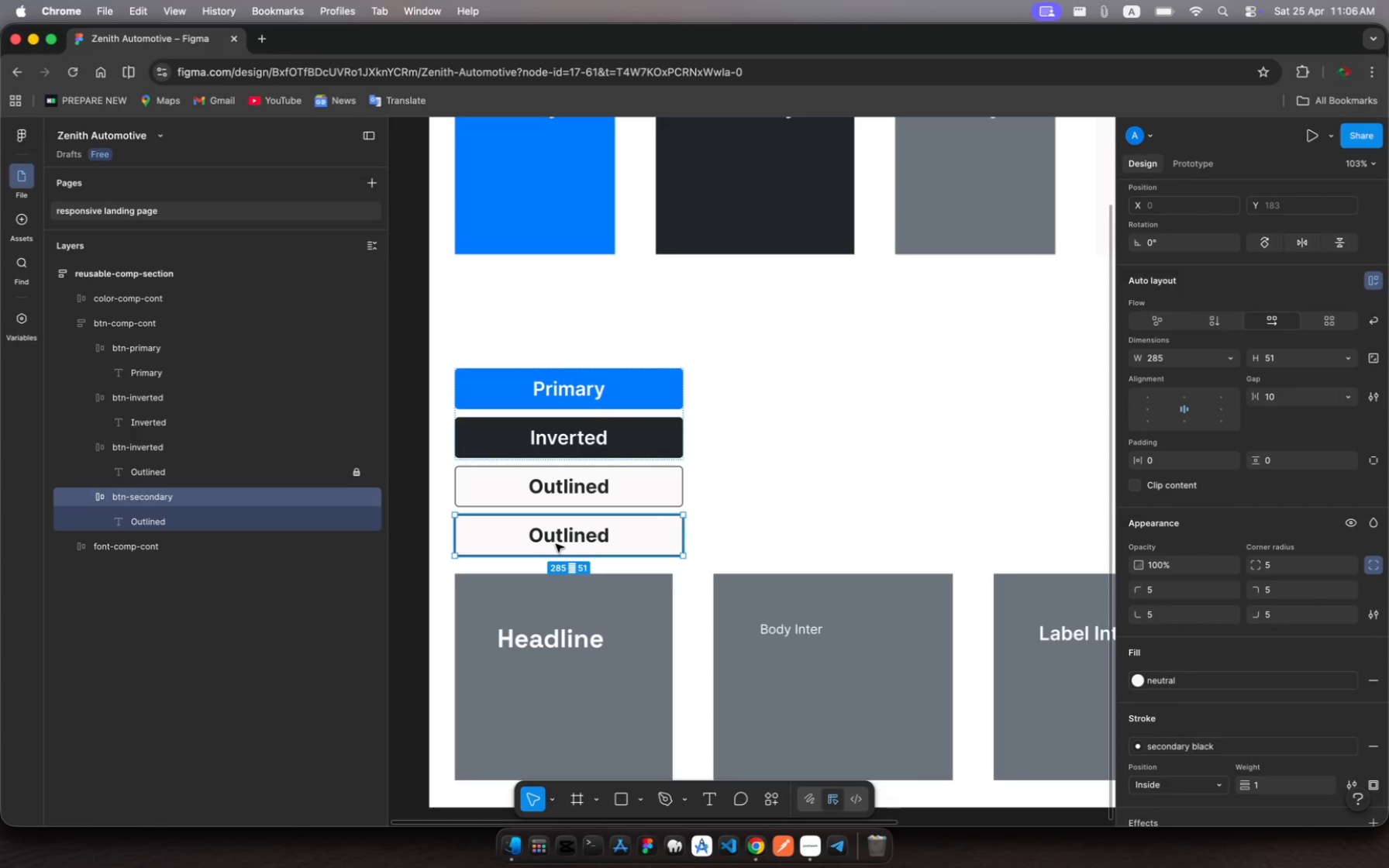 
double_click([556, 544])
 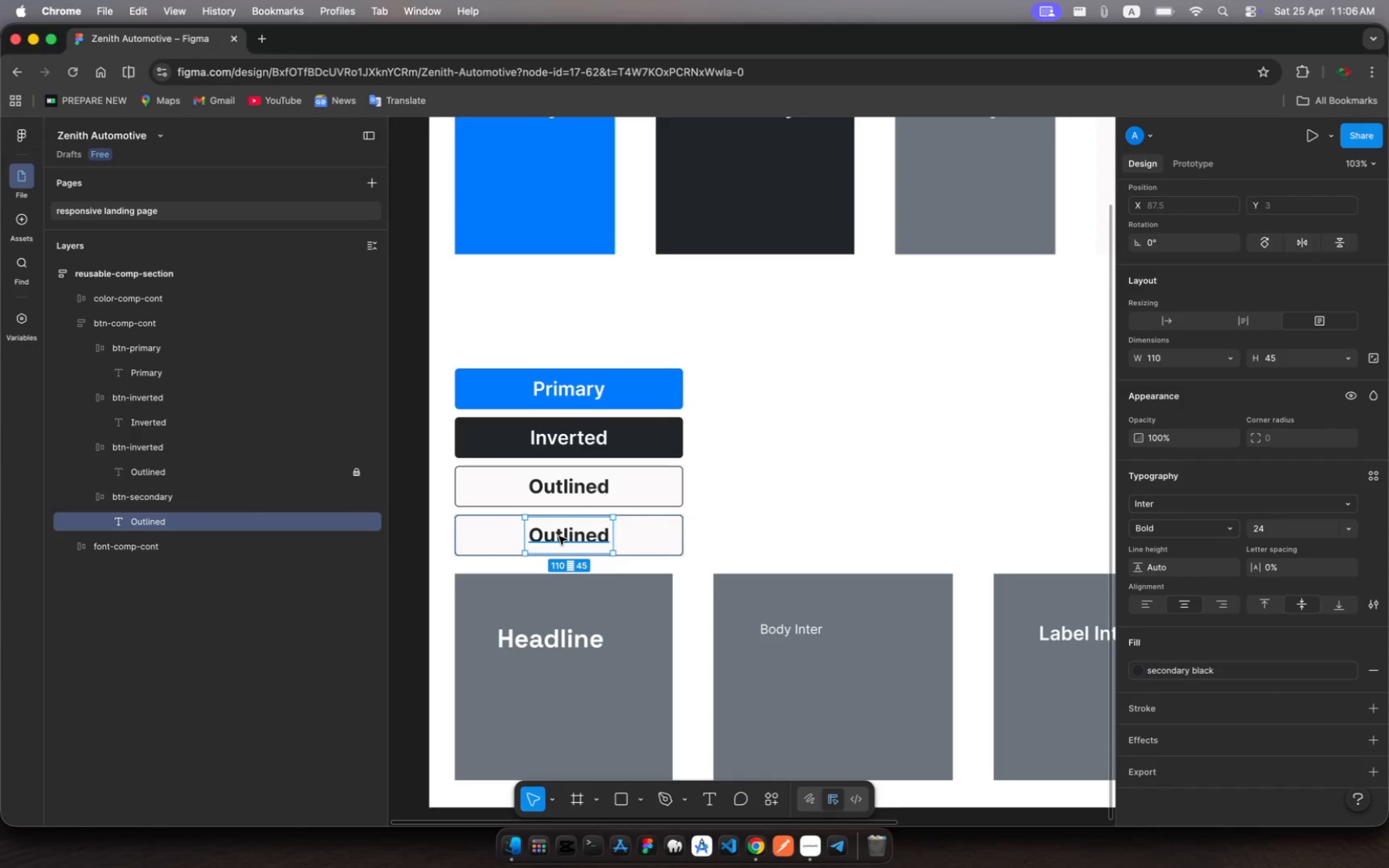 
double_click([559, 536])
 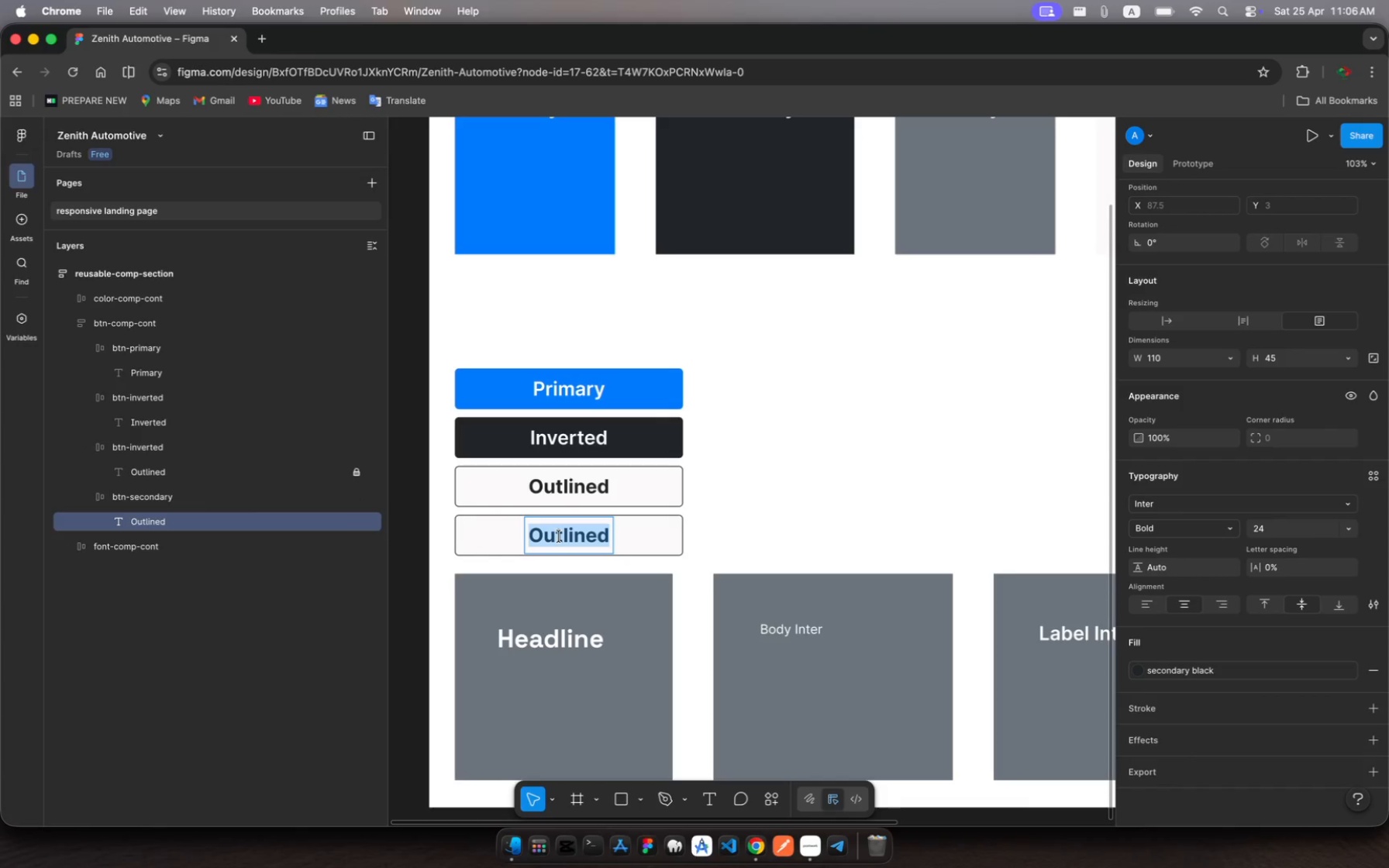 
type(Secondary)
key(Escape)
 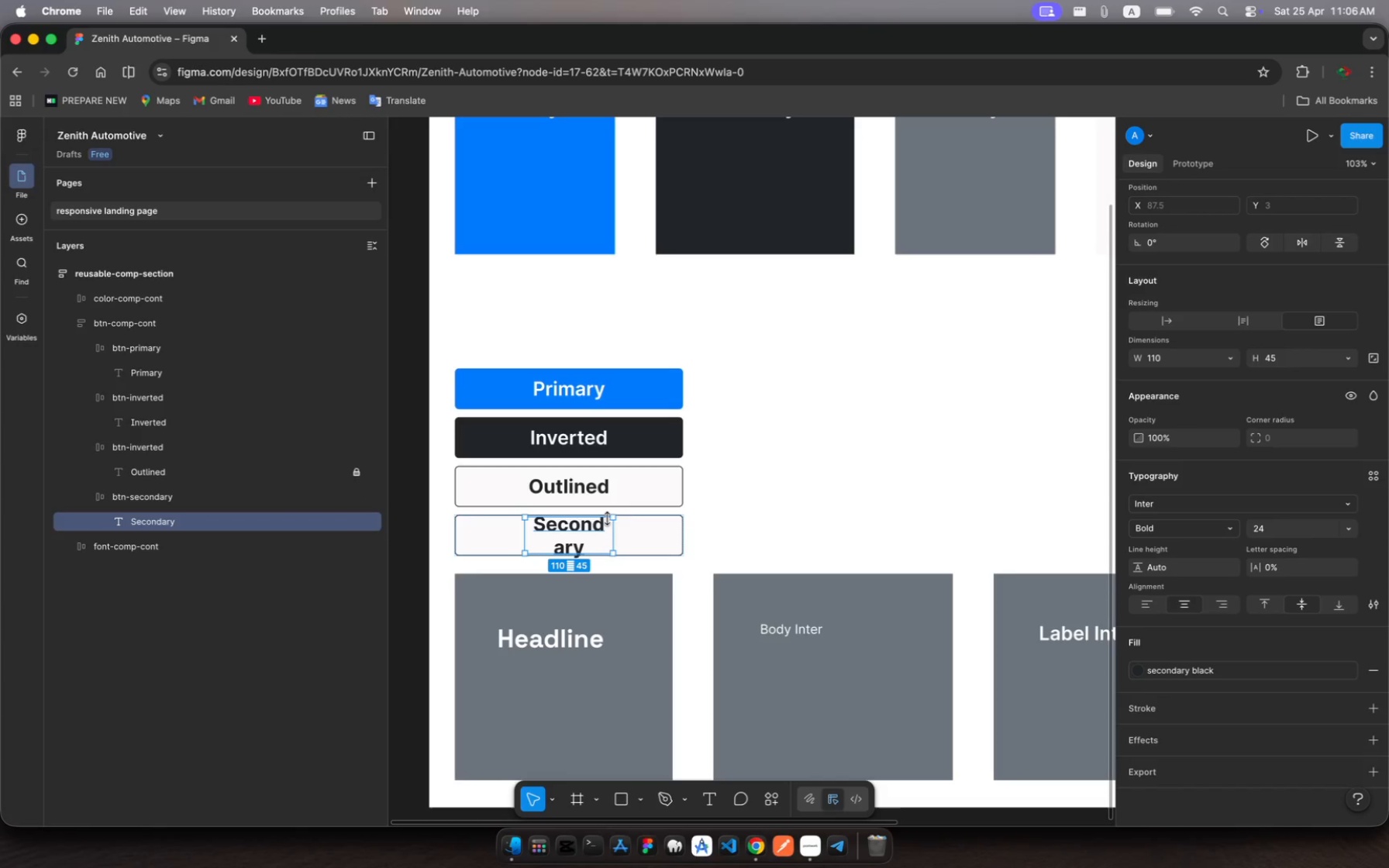 
key(Escape)
 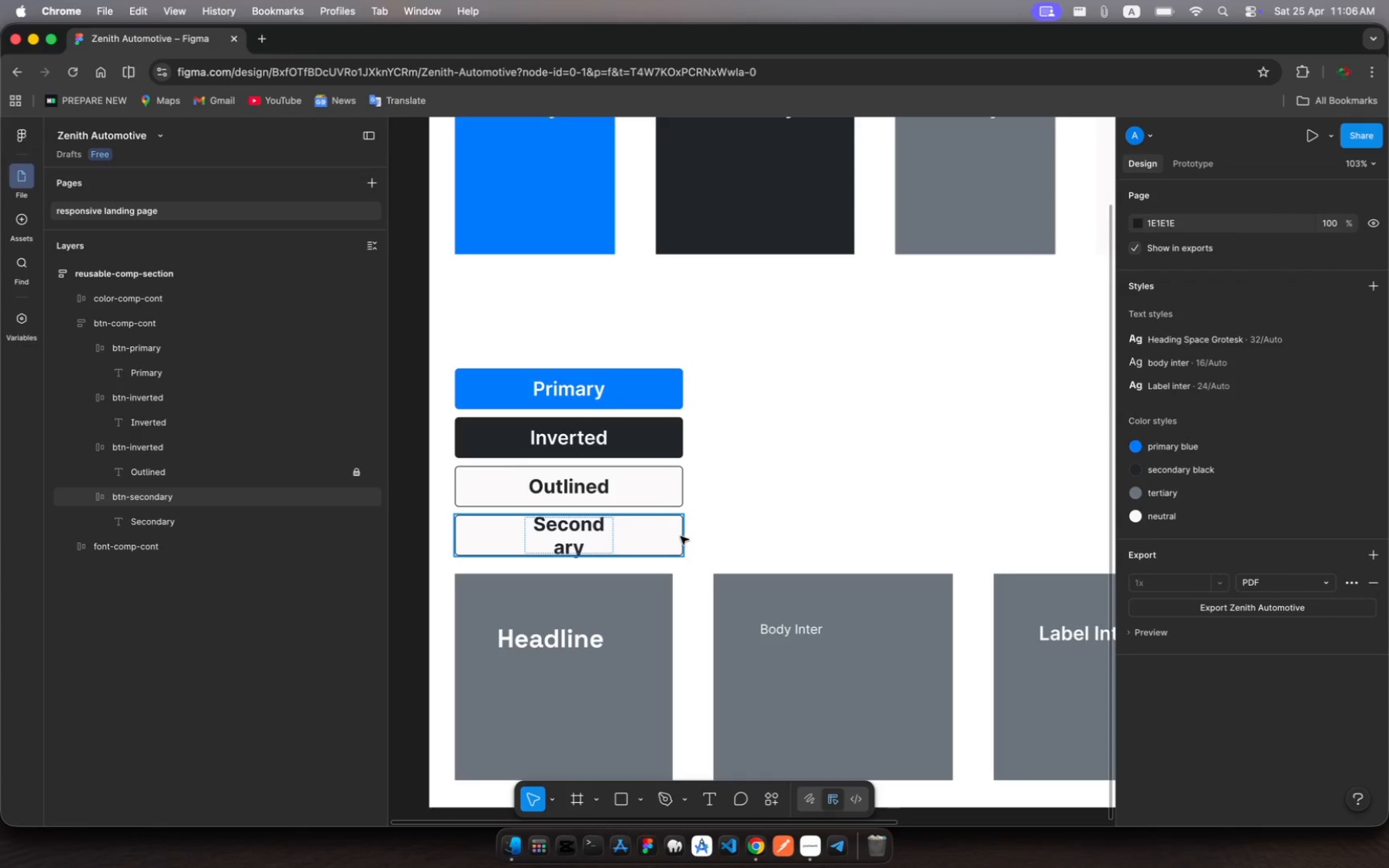 
left_click([677, 537])
 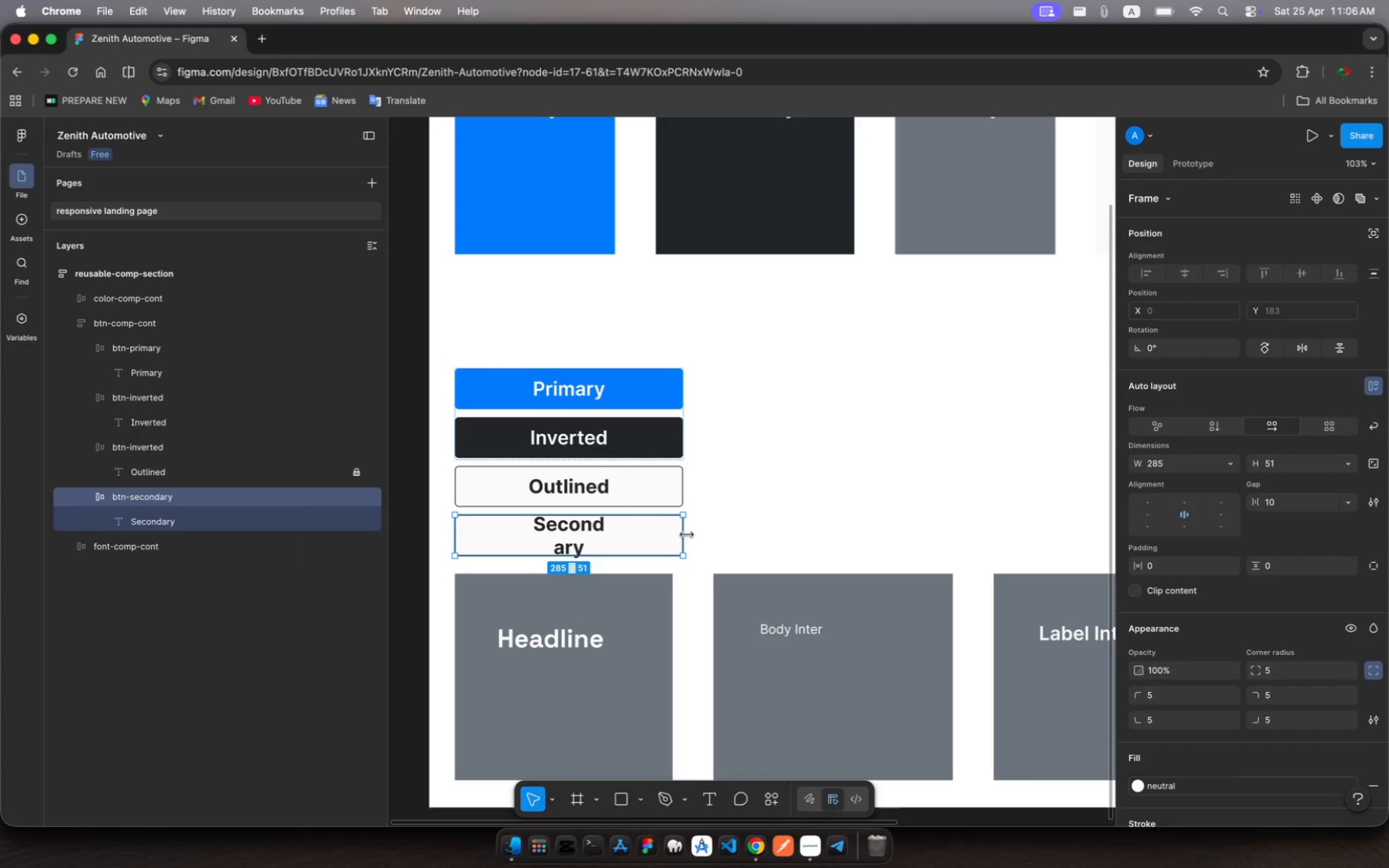 
left_click_drag(start_coordinate=[687, 535], to_coordinate=[715, 532])
 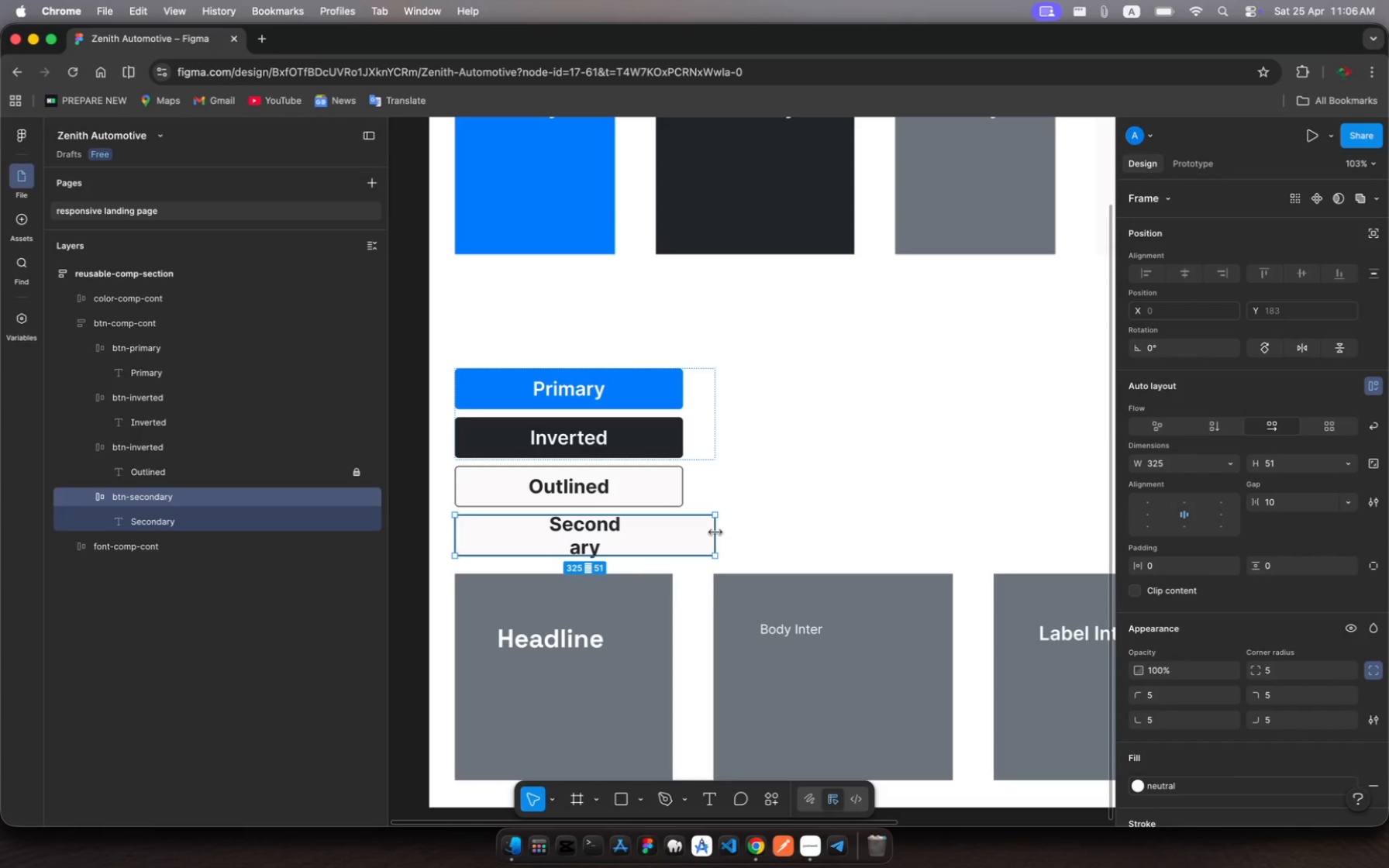 
key(Meta+Z)
 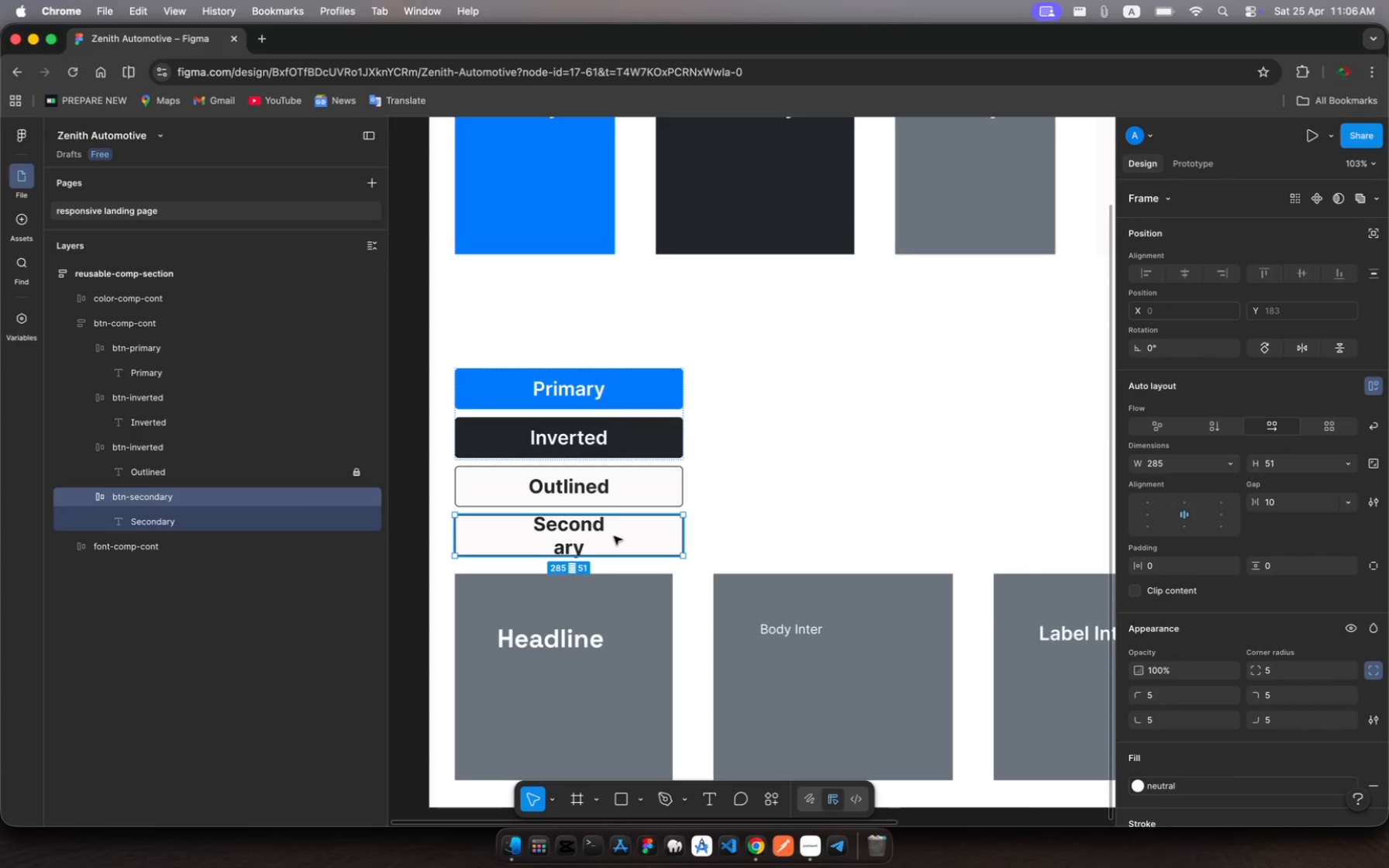 
left_click([567, 538])
 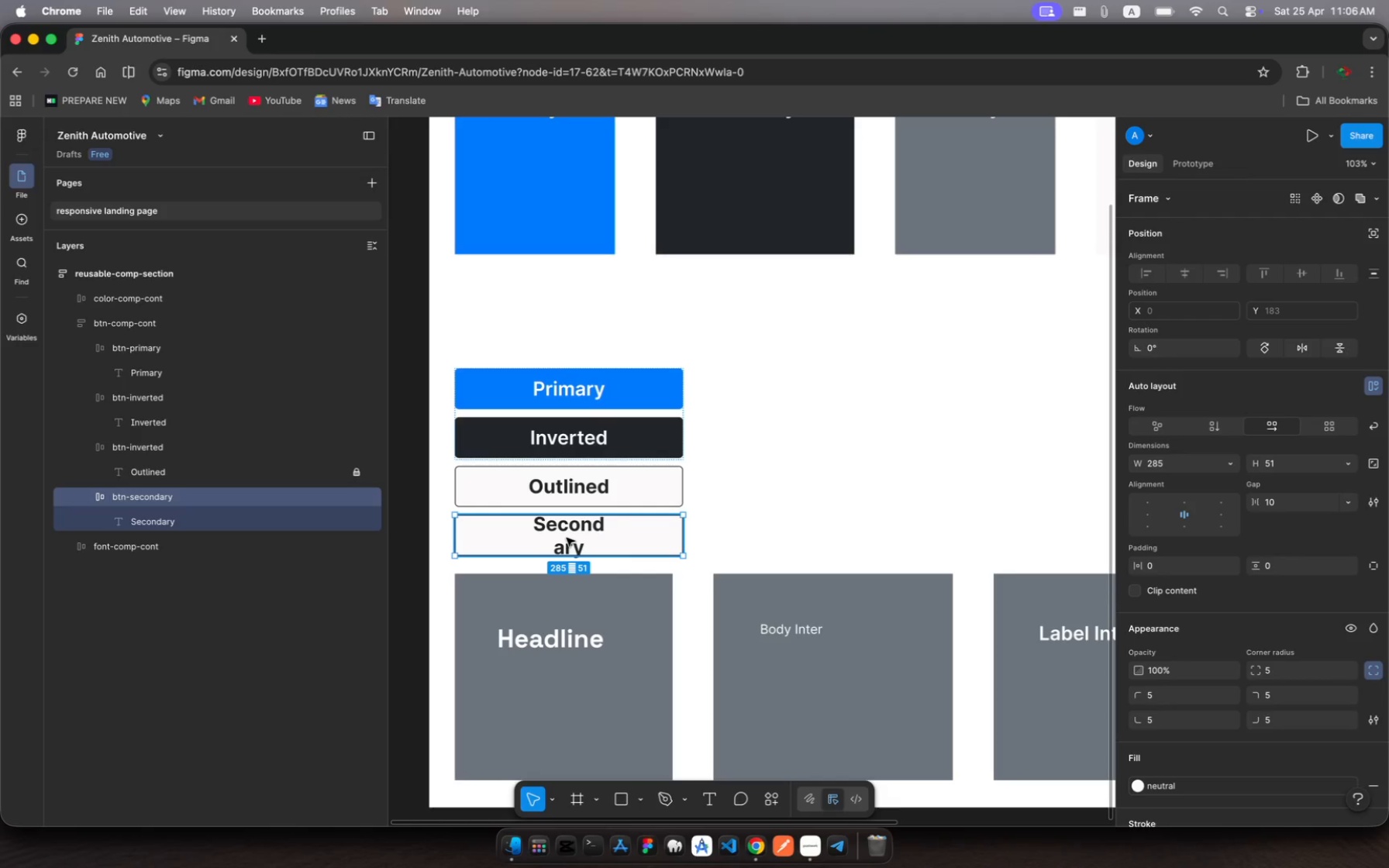 
left_click([567, 538])
 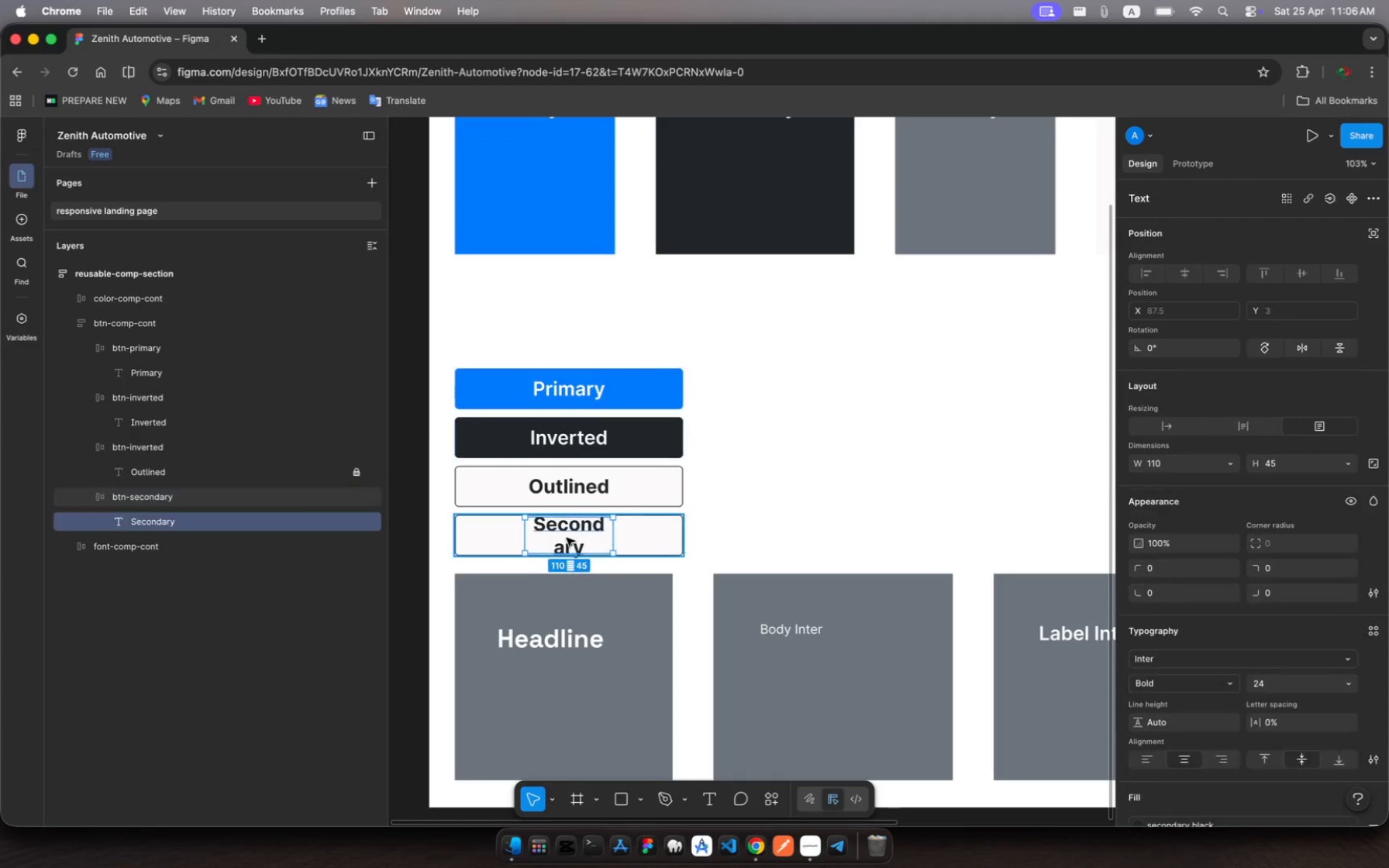 
left_click([567, 538])
 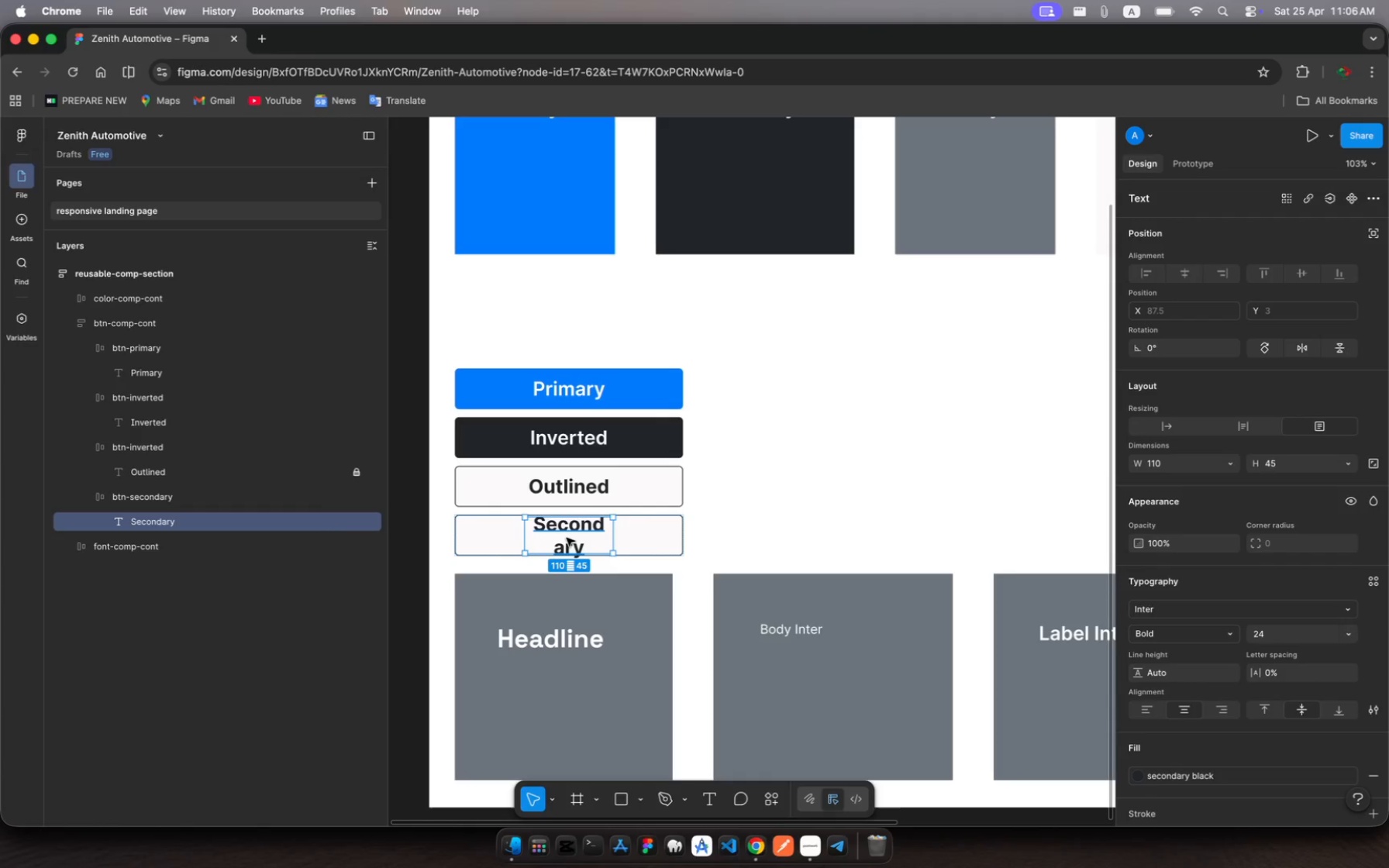 
left_click([567, 538])
 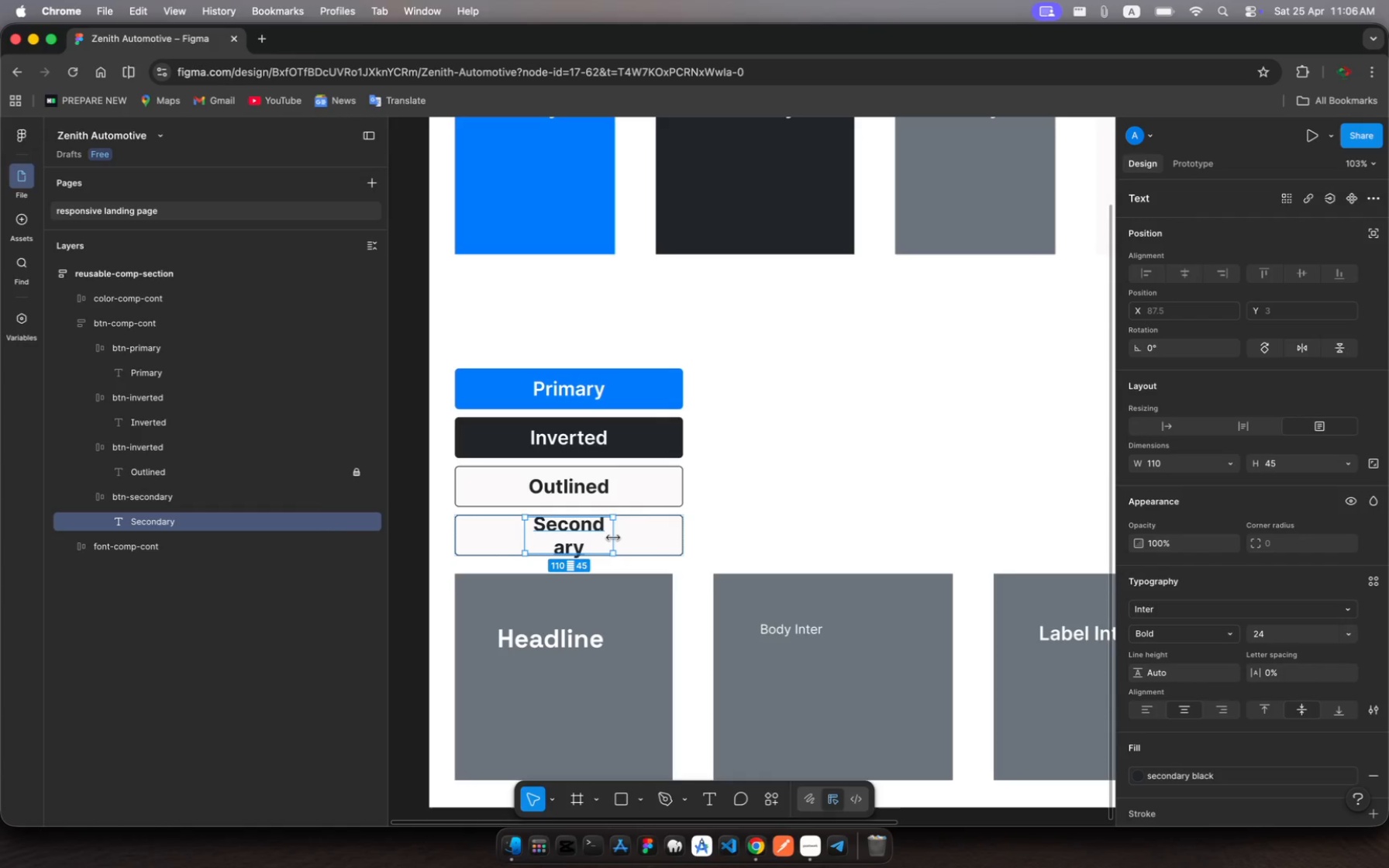 
left_click_drag(start_coordinate=[613, 538], to_coordinate=[640, 538])
 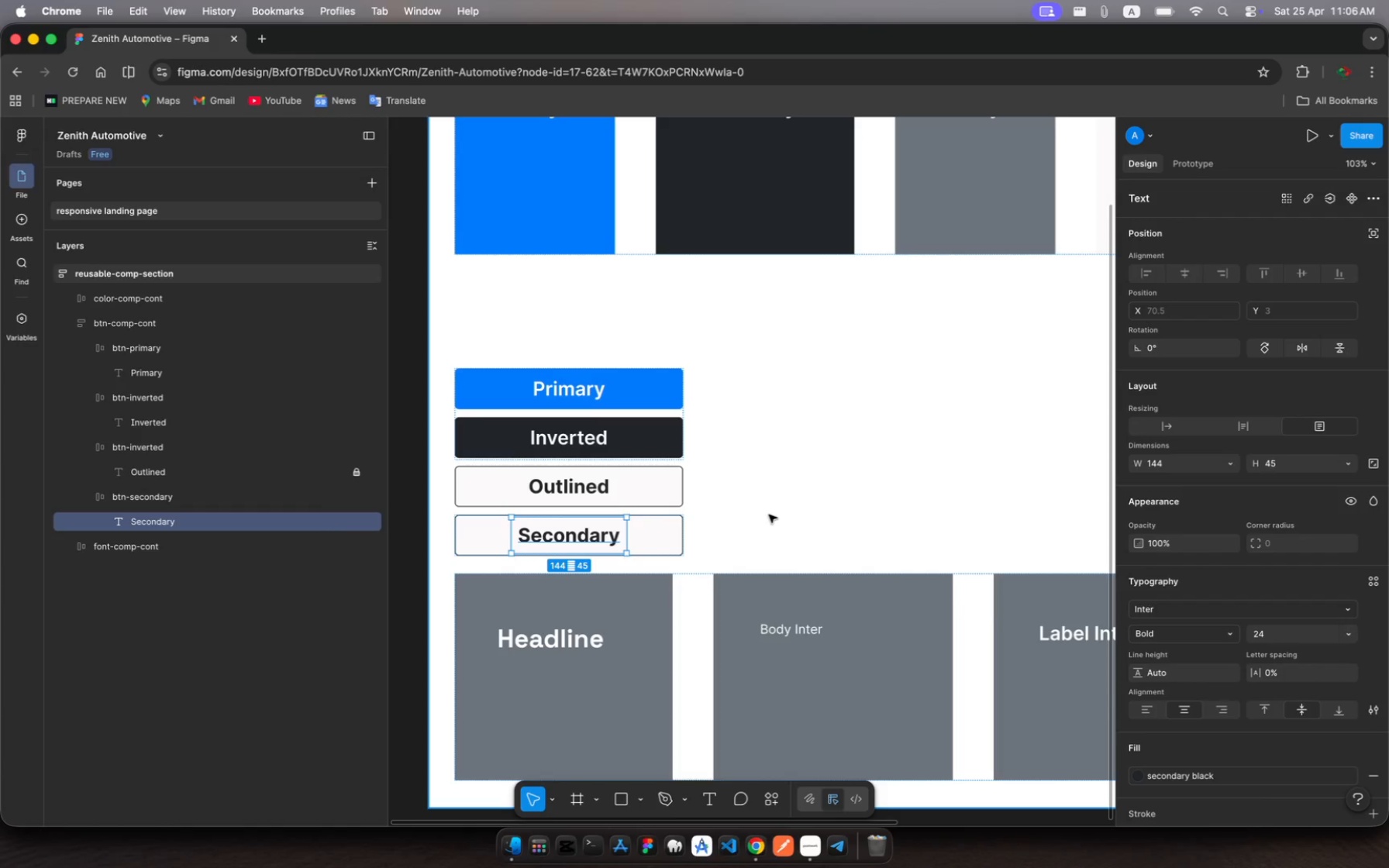 
left_click([769, 515])
 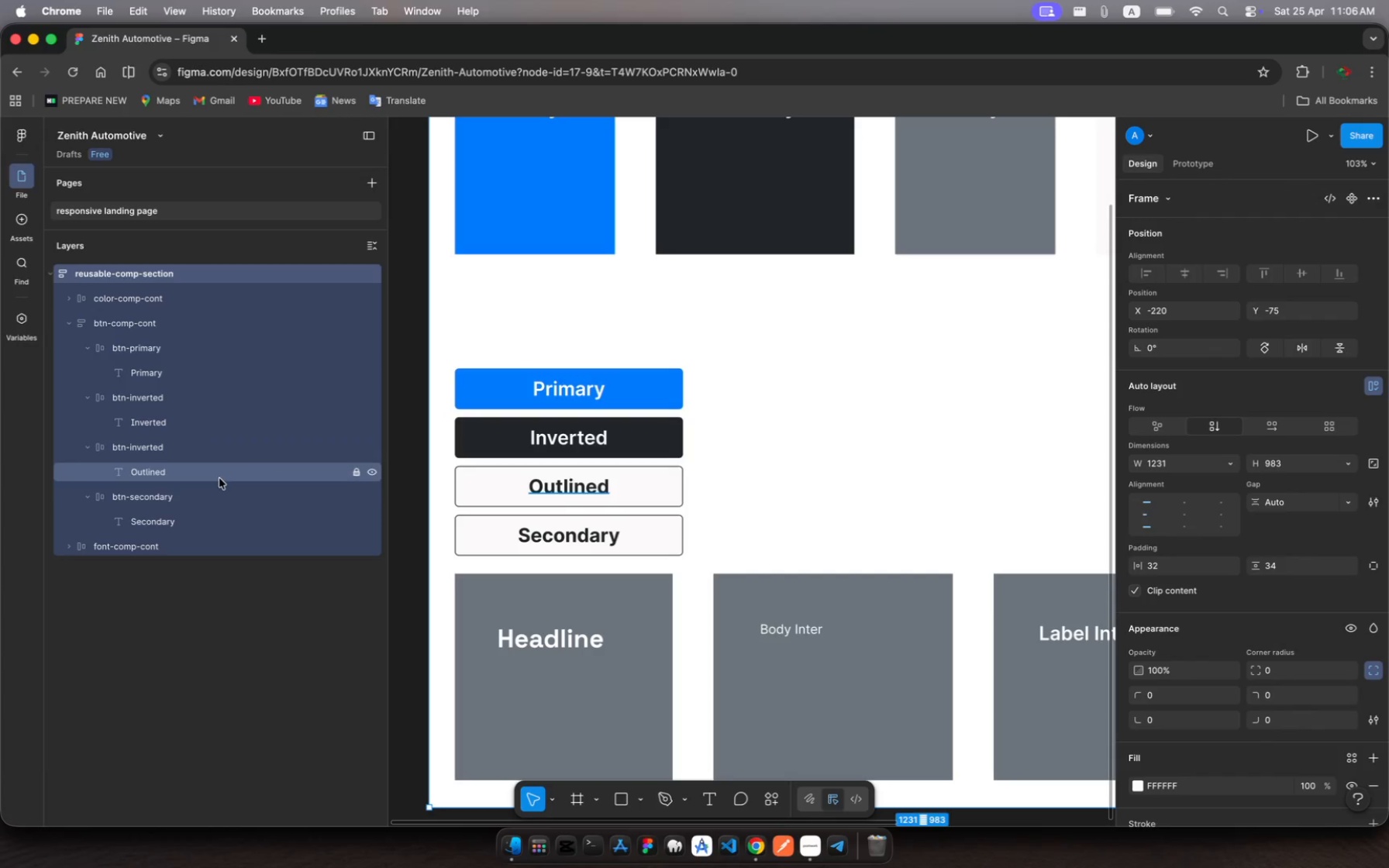 
left_click([222, 497])
 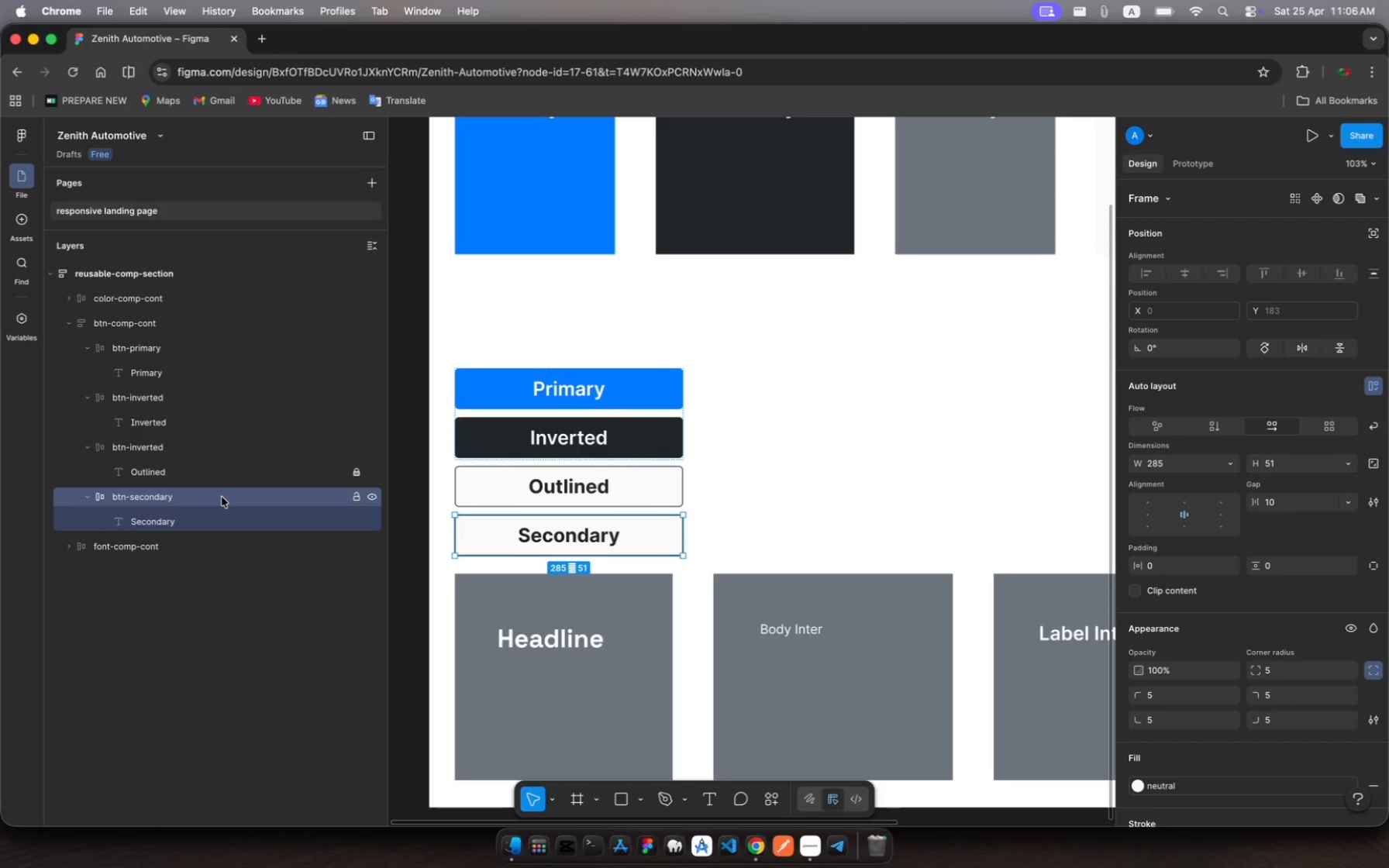 
wait(13.46)
 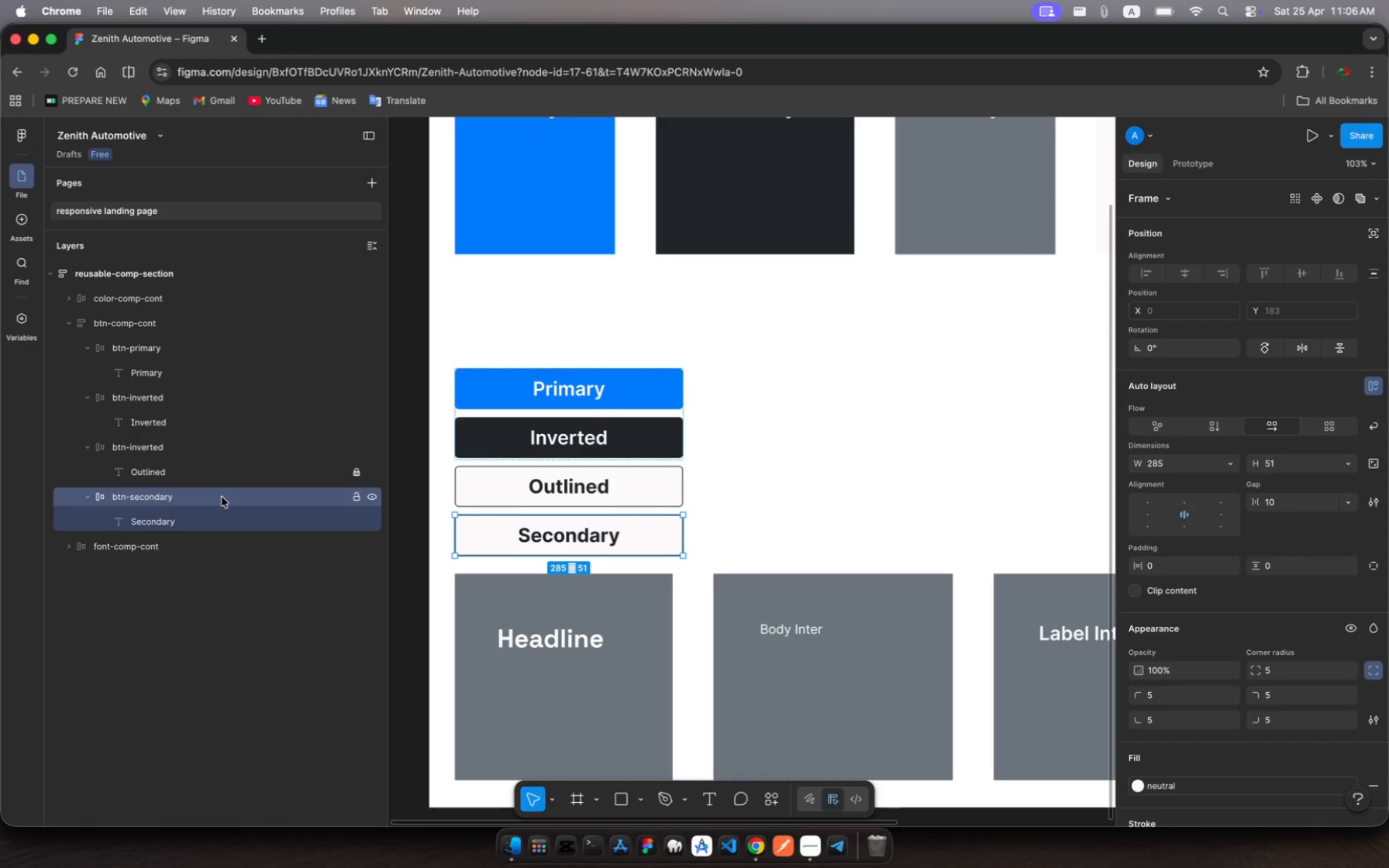 
scroll: coordinate [1342, 711], scroll_direction: down, amount: 15.0
 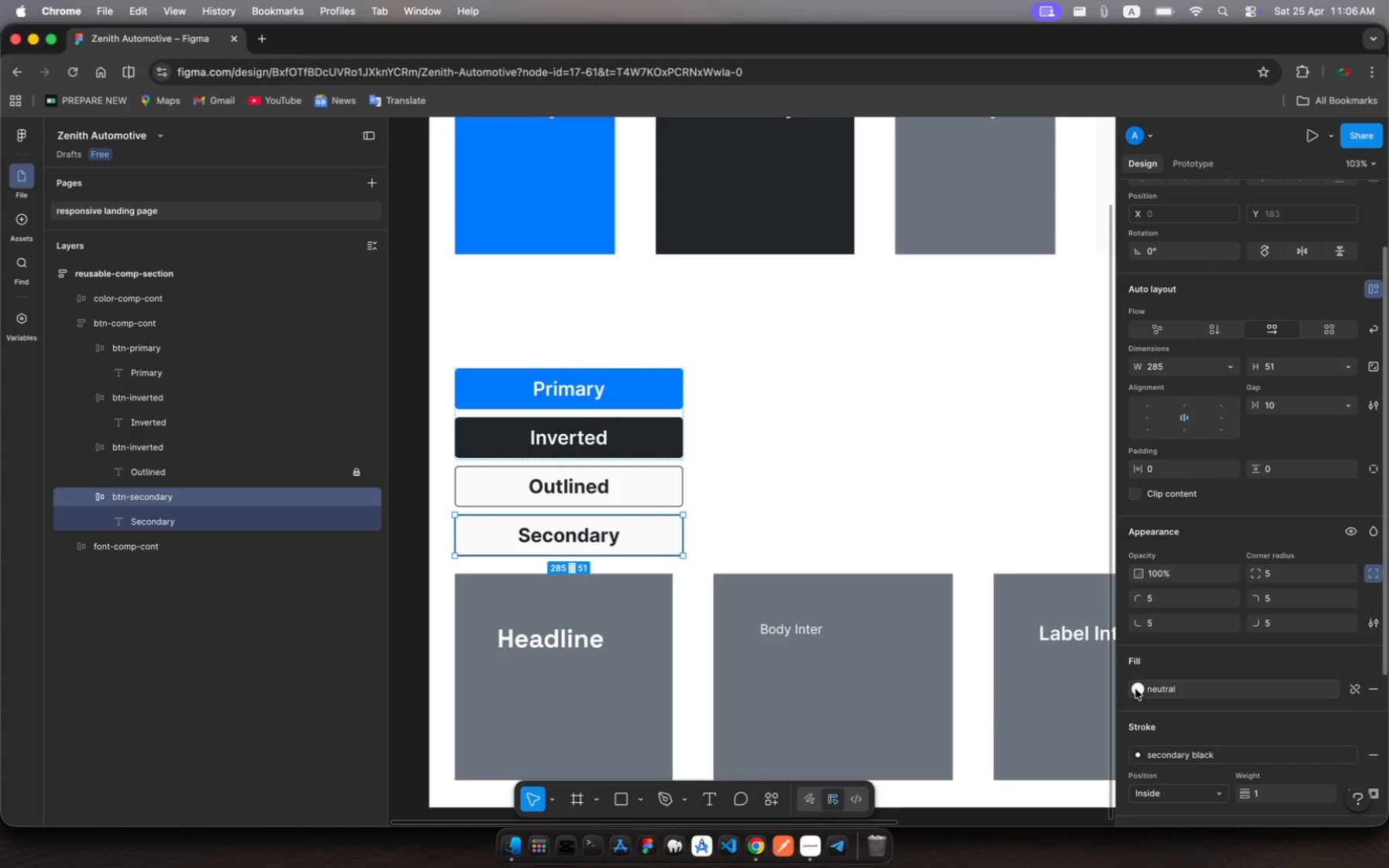 
left_click([1137, 687])
 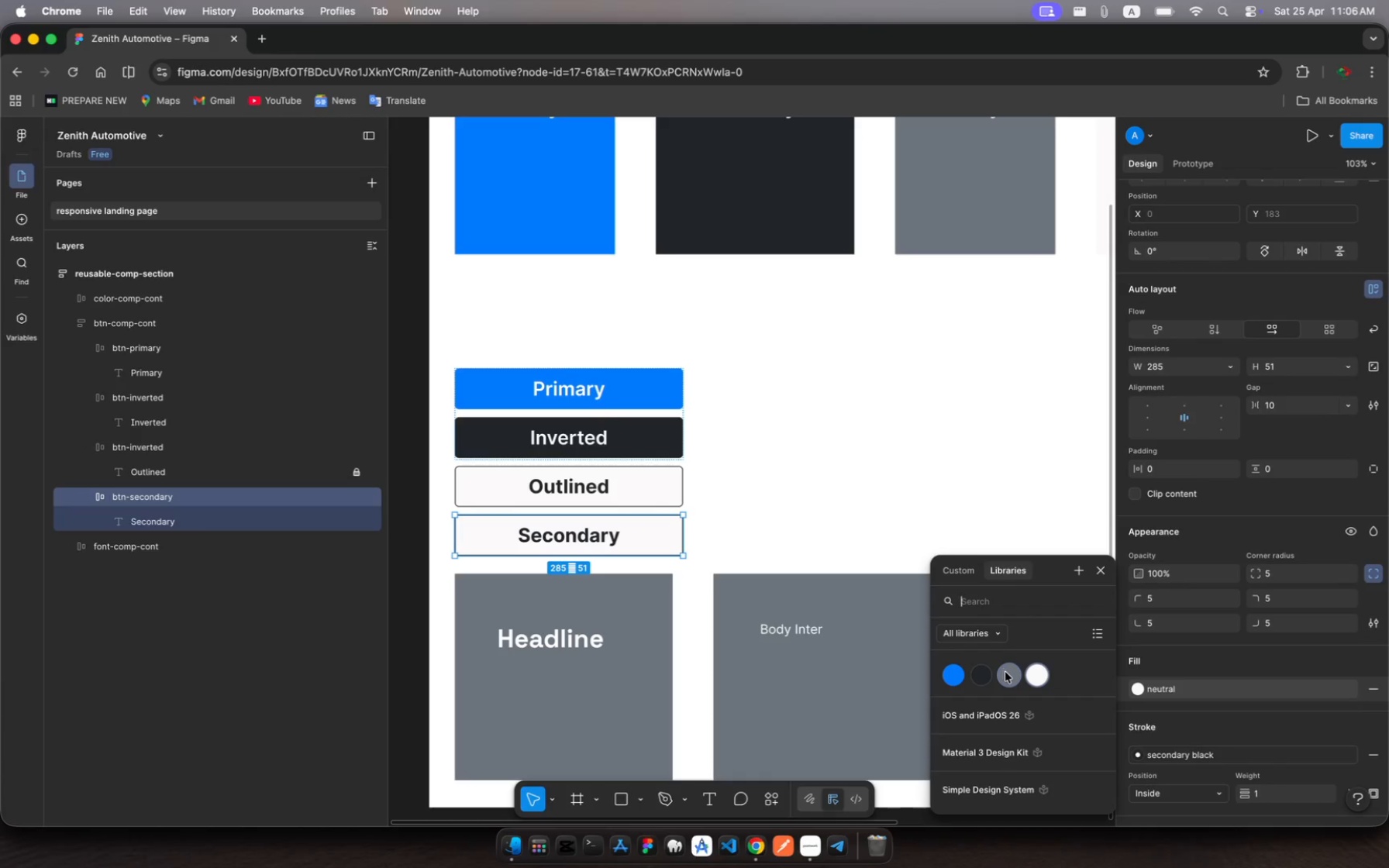 
left_click([1006, 672])
 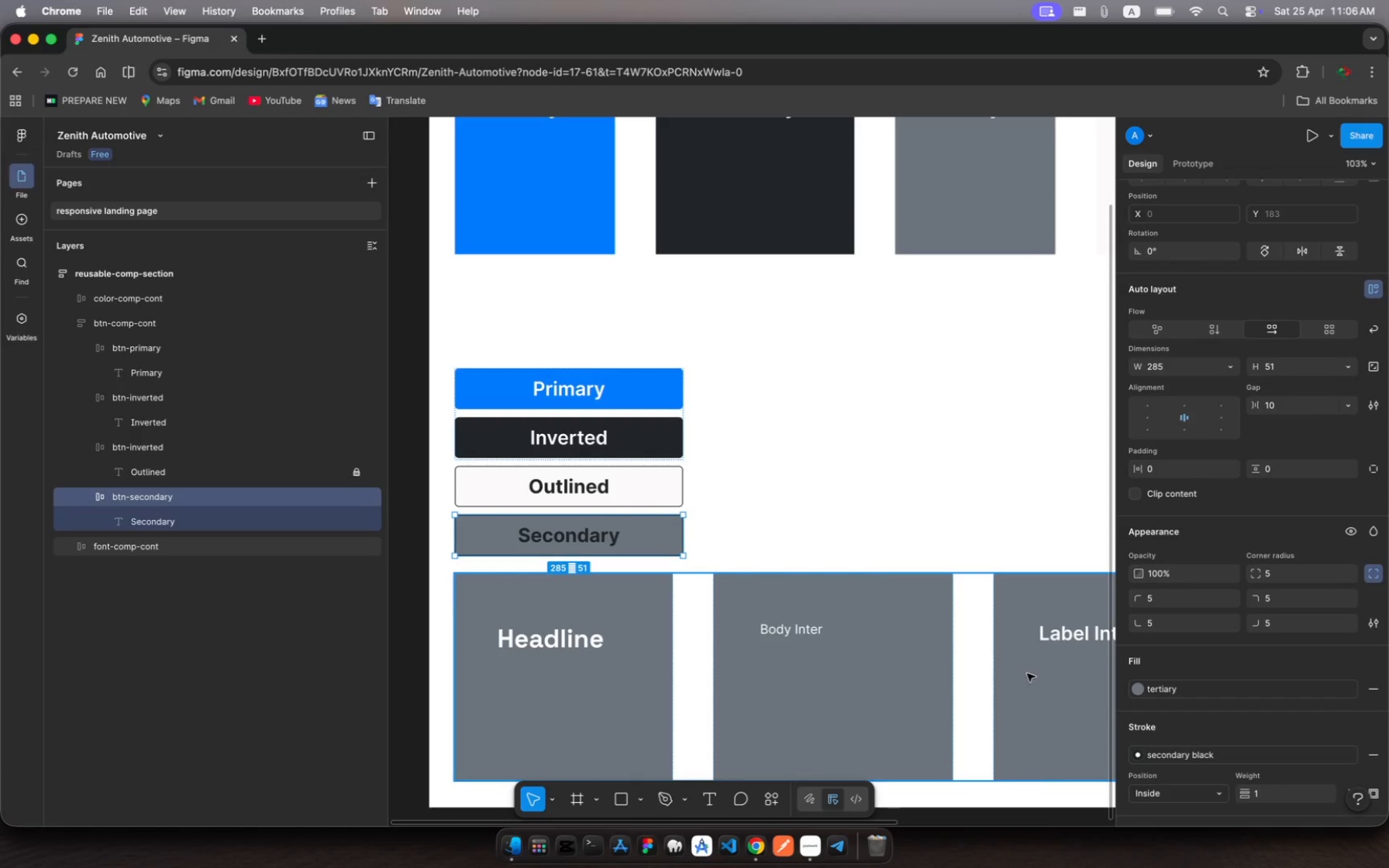 
scroll: coordinate [1274, 678], scroll_direction: down, amount: 46.0
 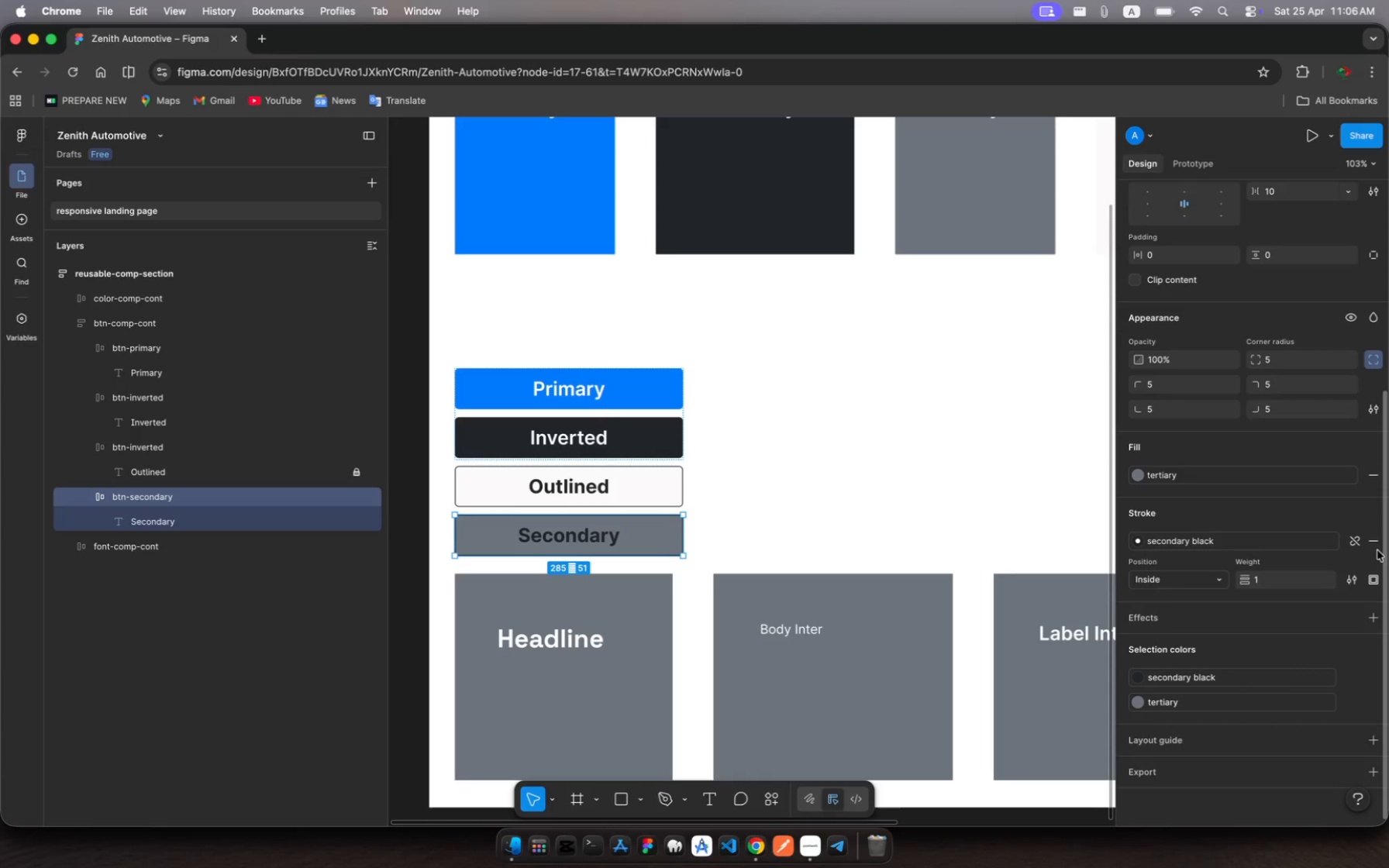 
left_click([1375, 543])
 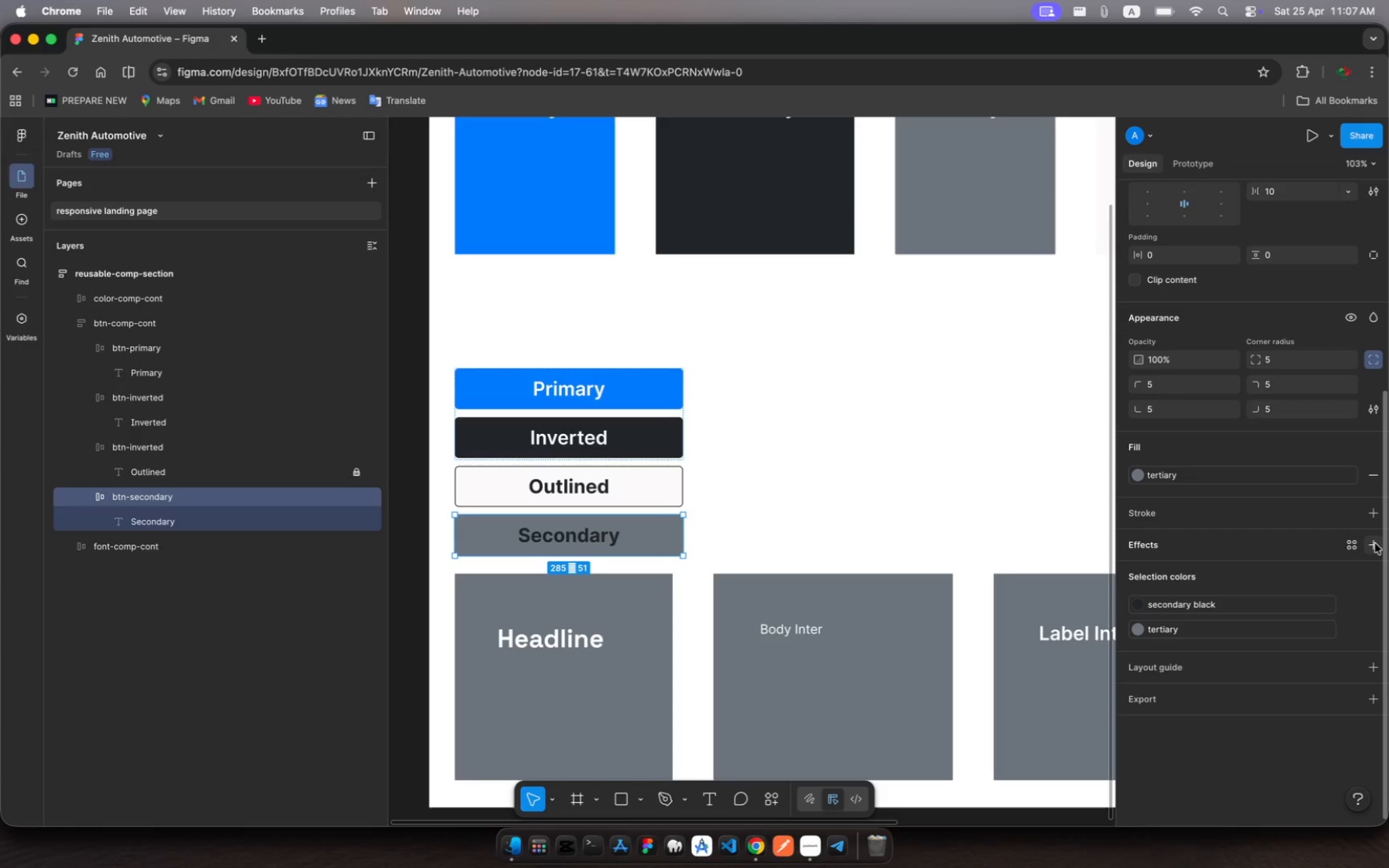 
wait(9.22)
 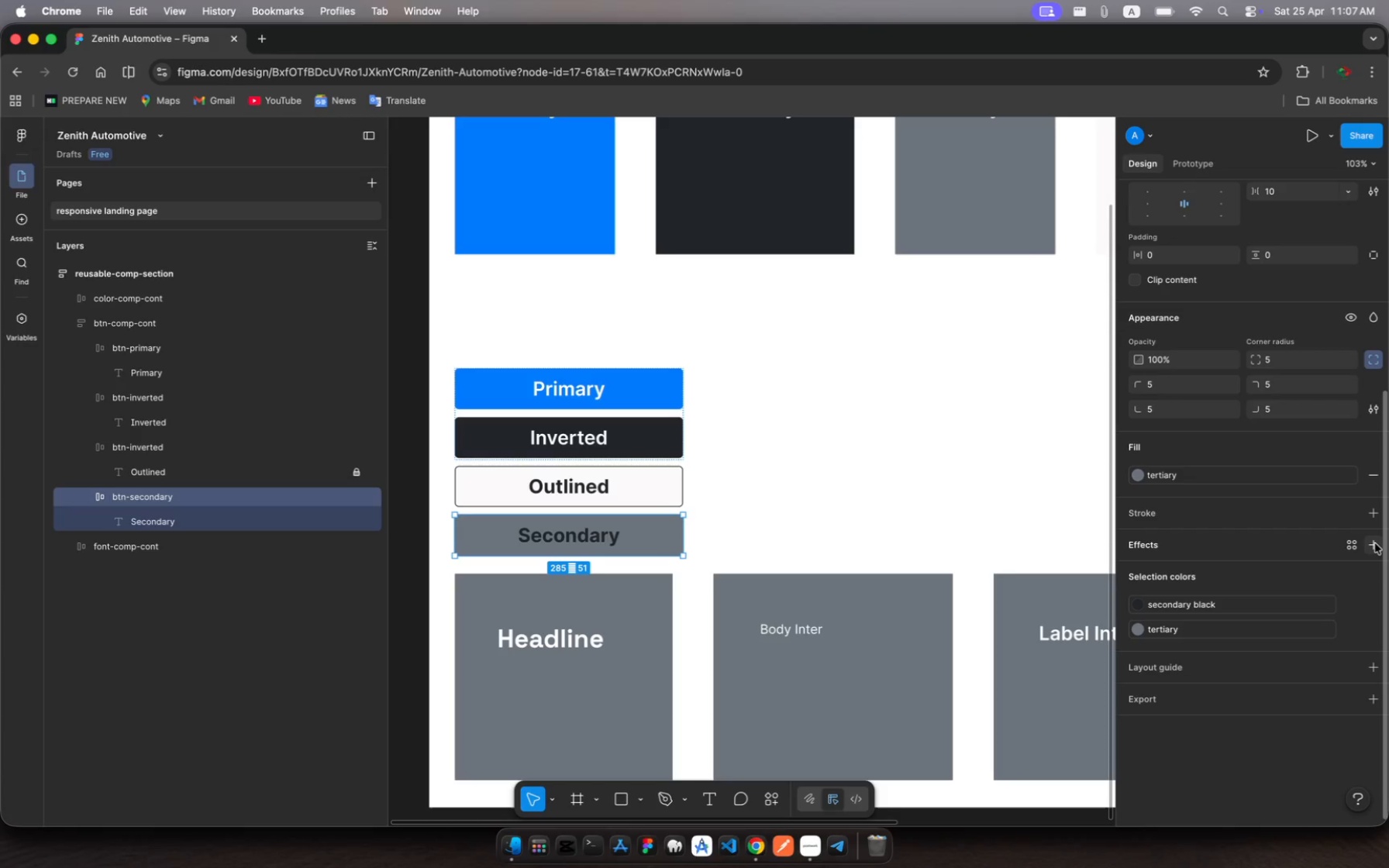 
left_click([585, 543])
 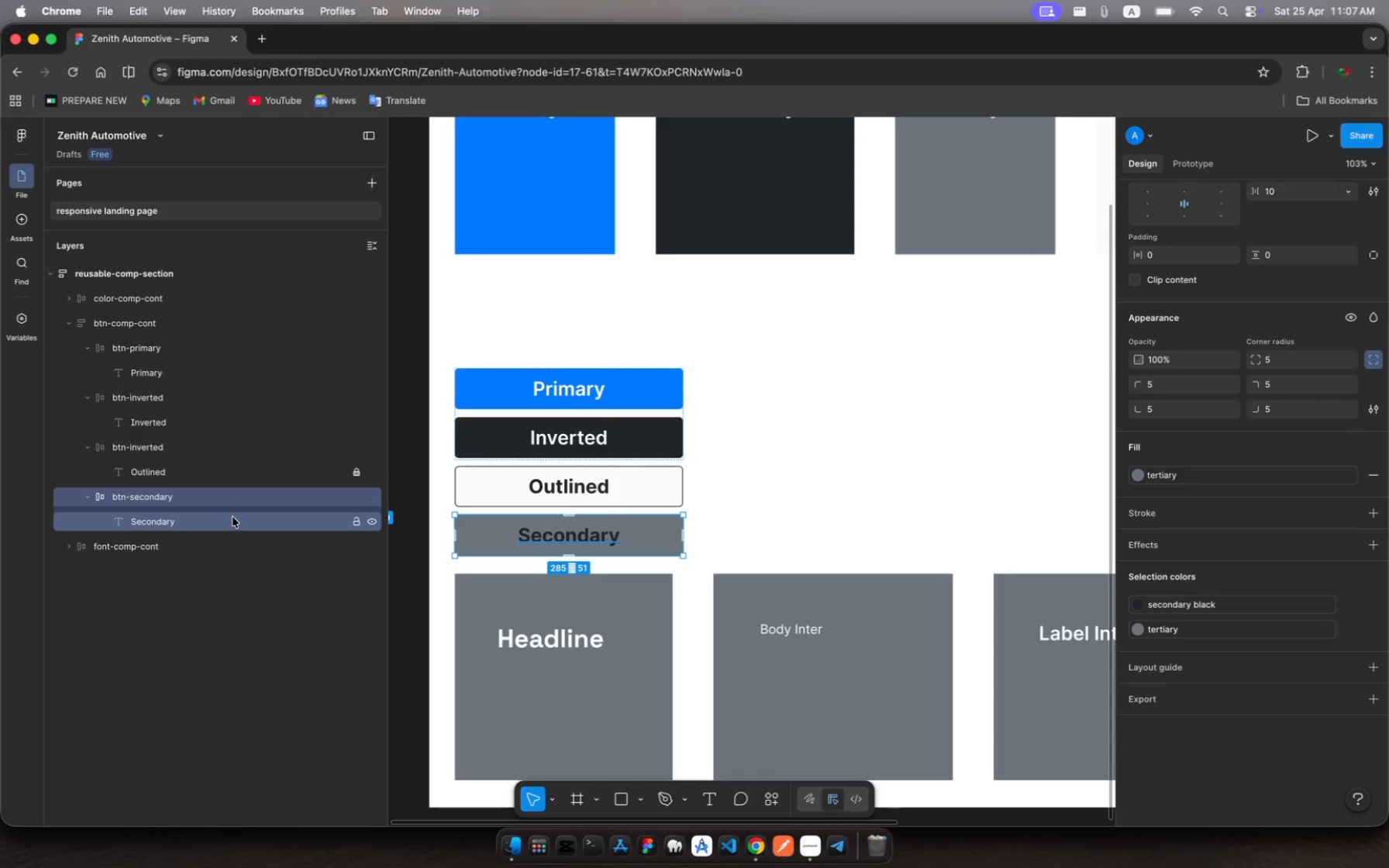 
left_click([233, 518])
 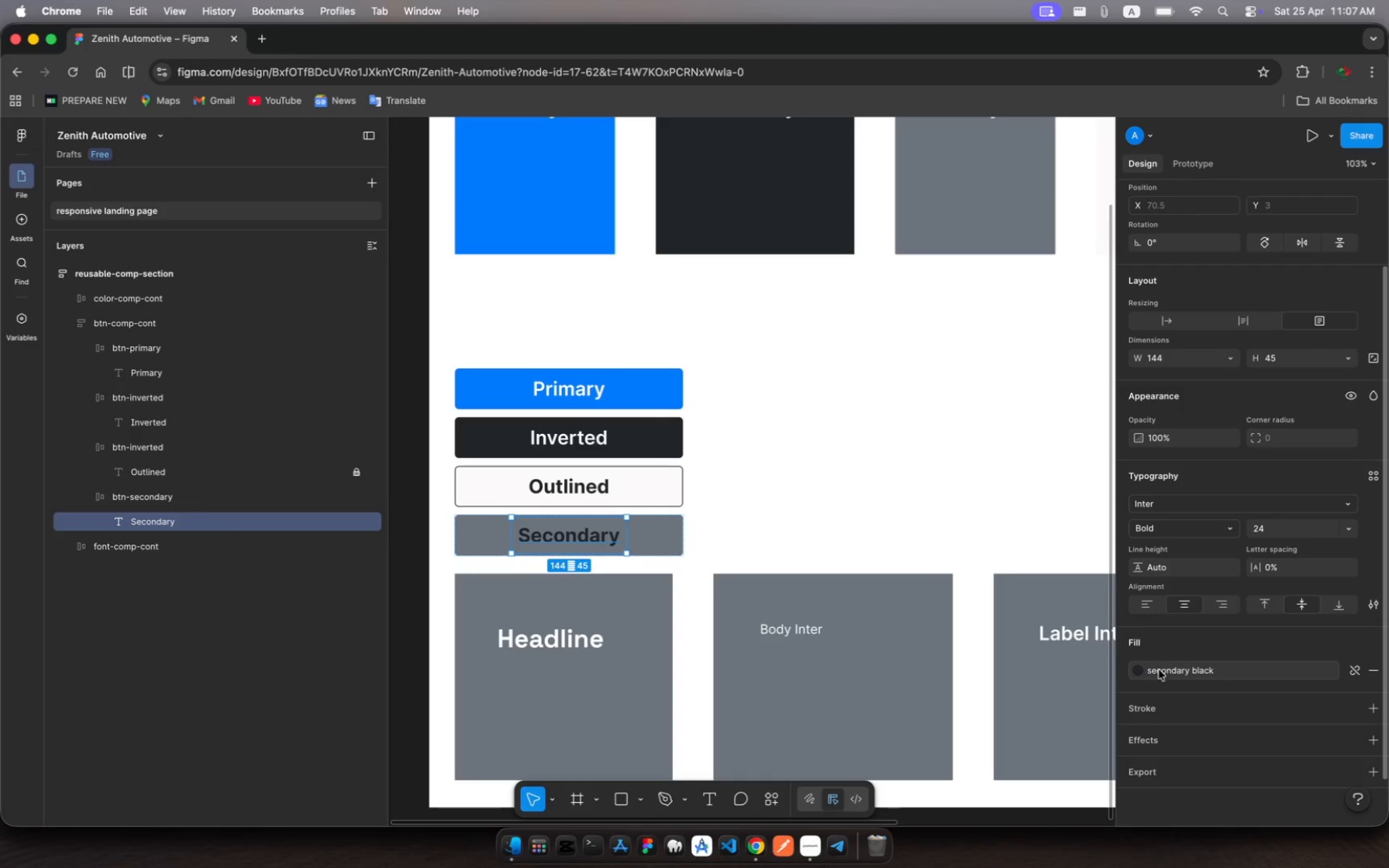 
left_click([1139, 670])
 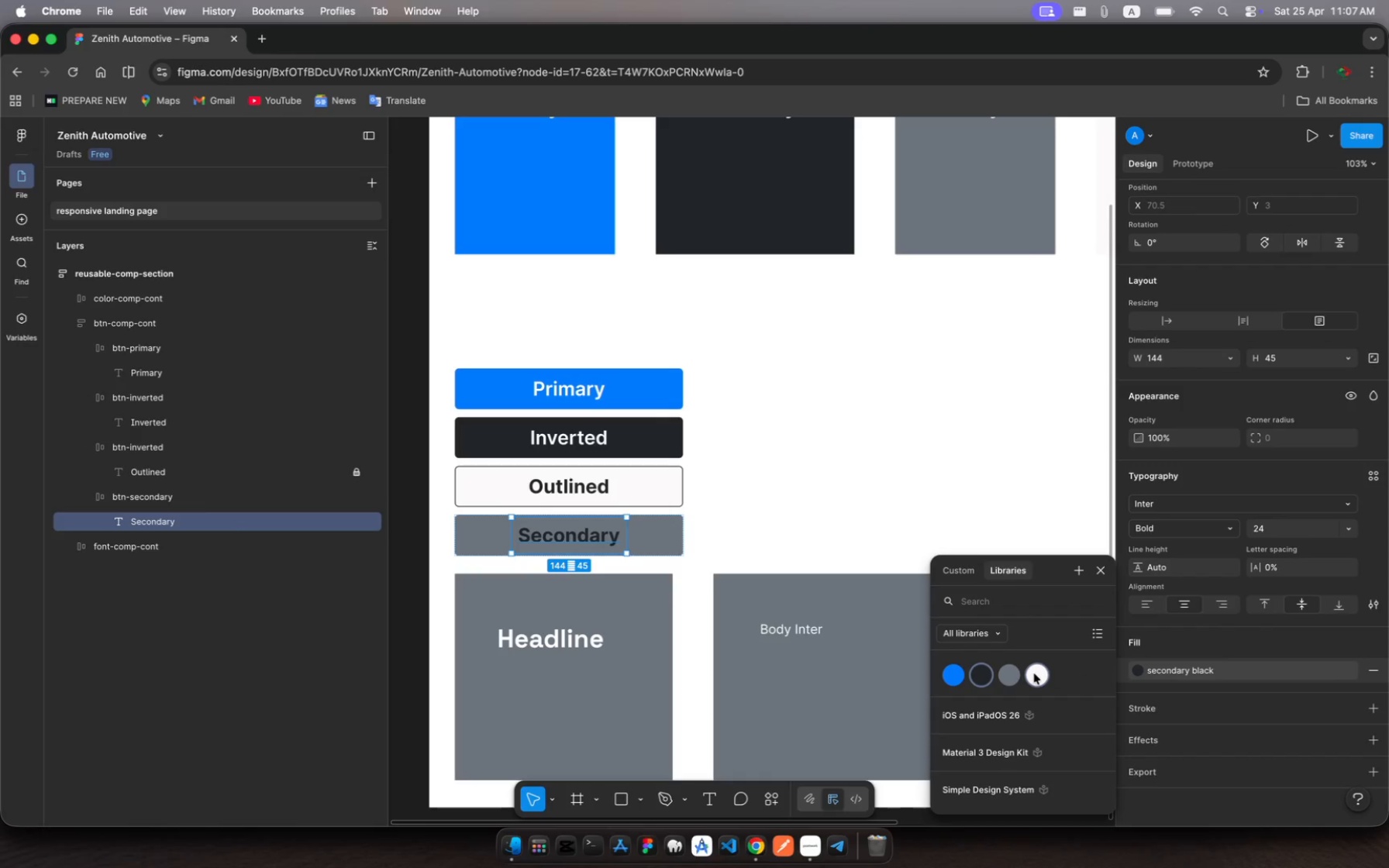 
left_click([1038, 675])
 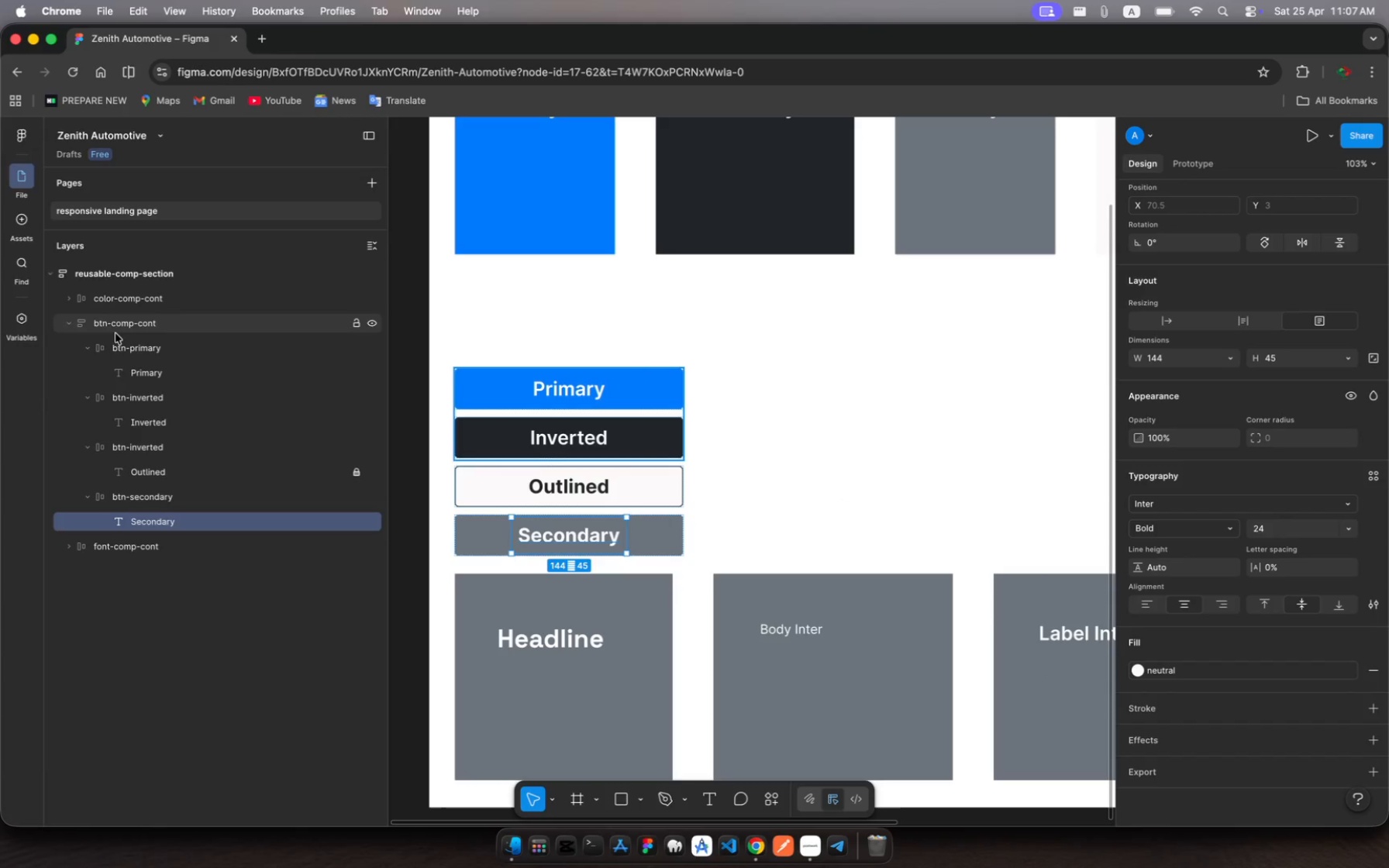 
wait(5.71)
 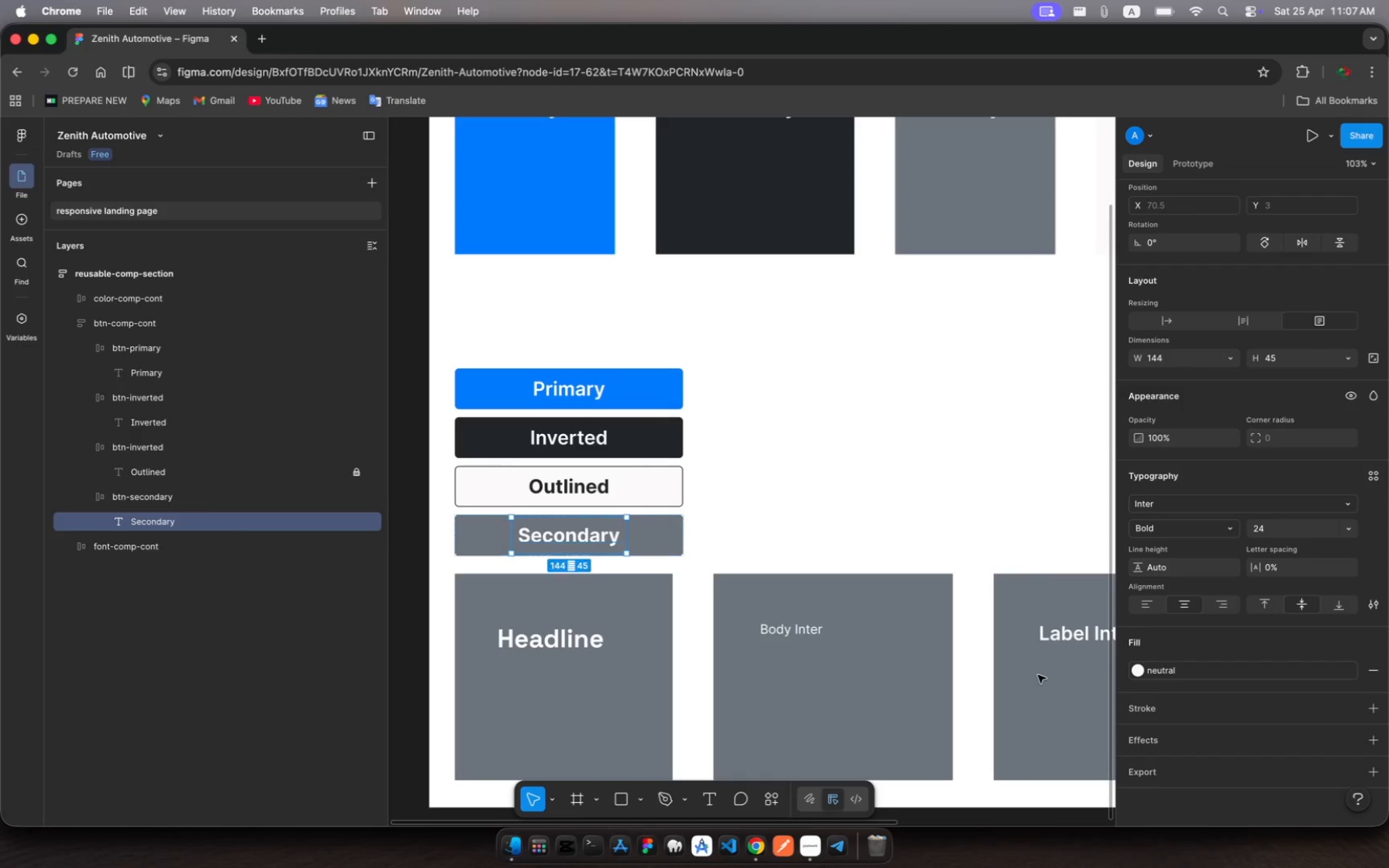 
left_click([124, 326])
 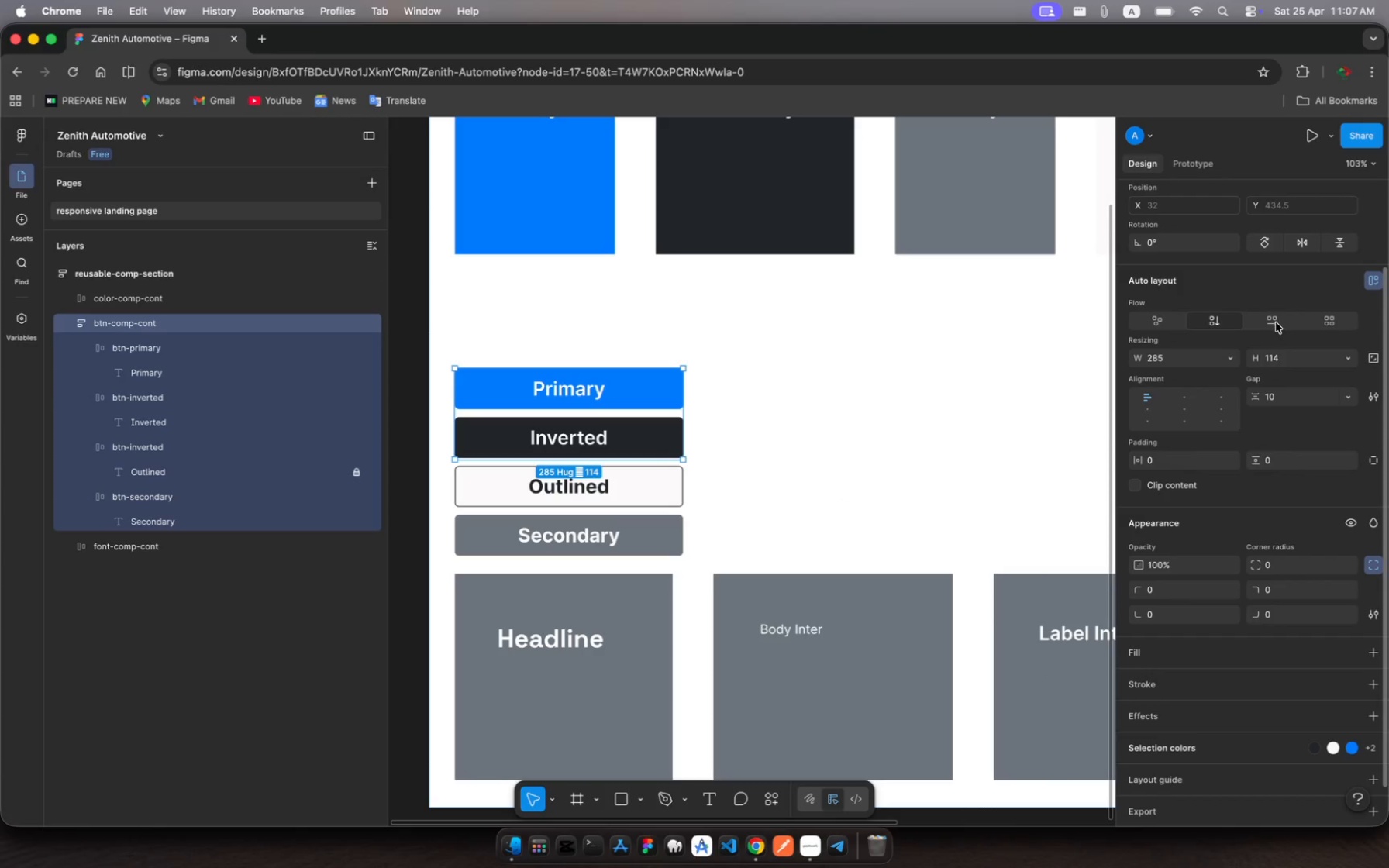 
left_click([1276, 322])
 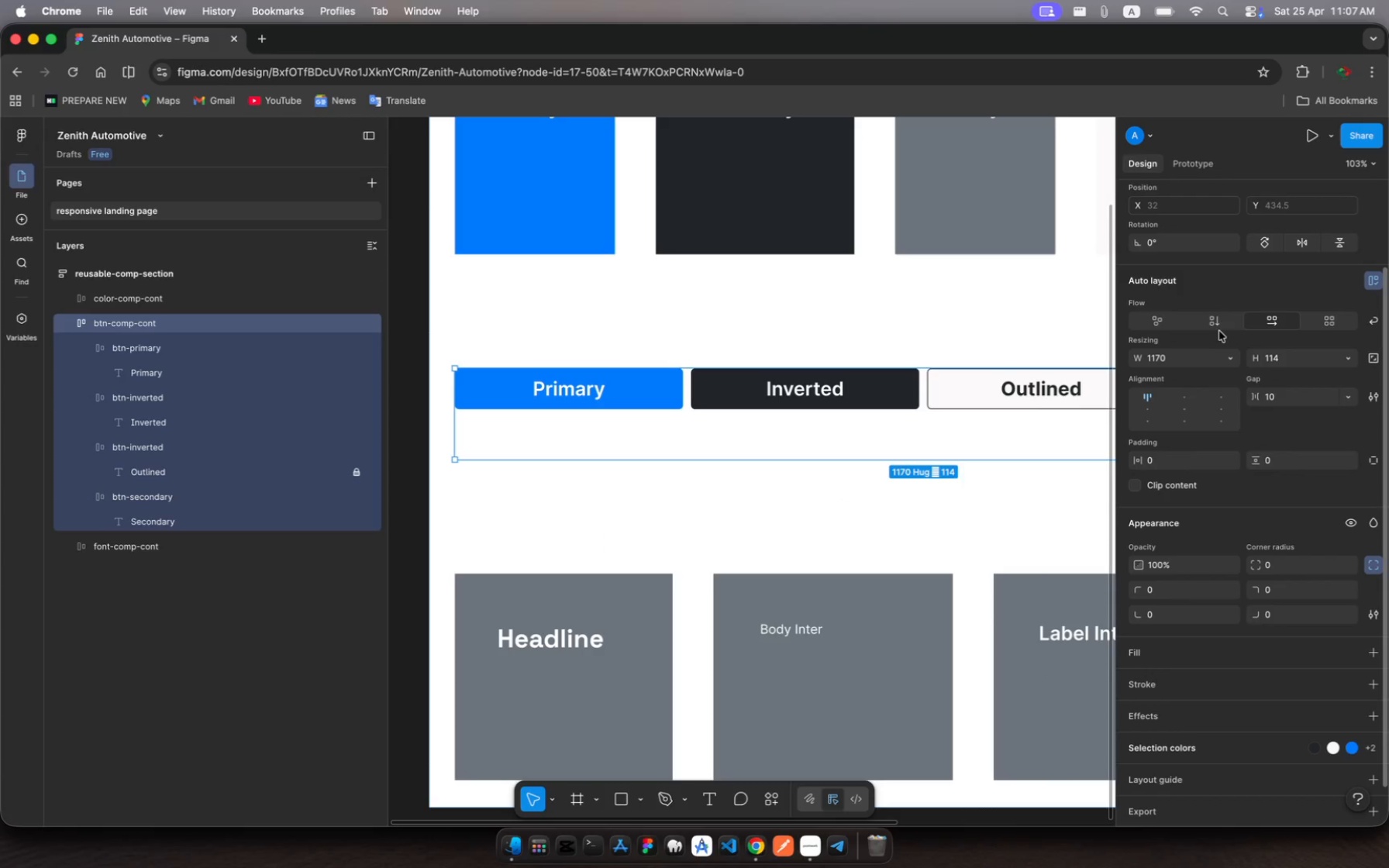 
left_click([1218, 326])
 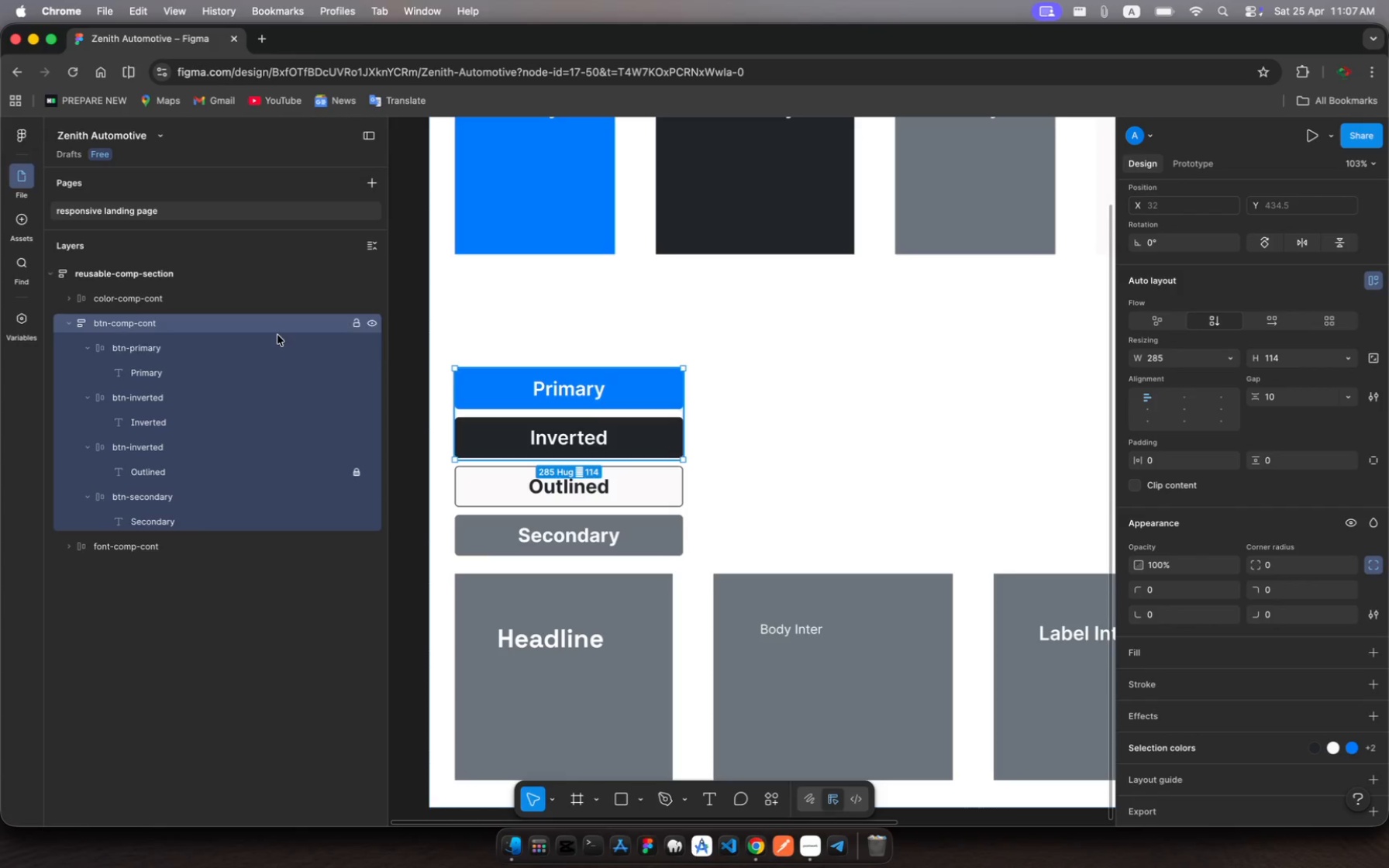 
left_click([232, 347])
 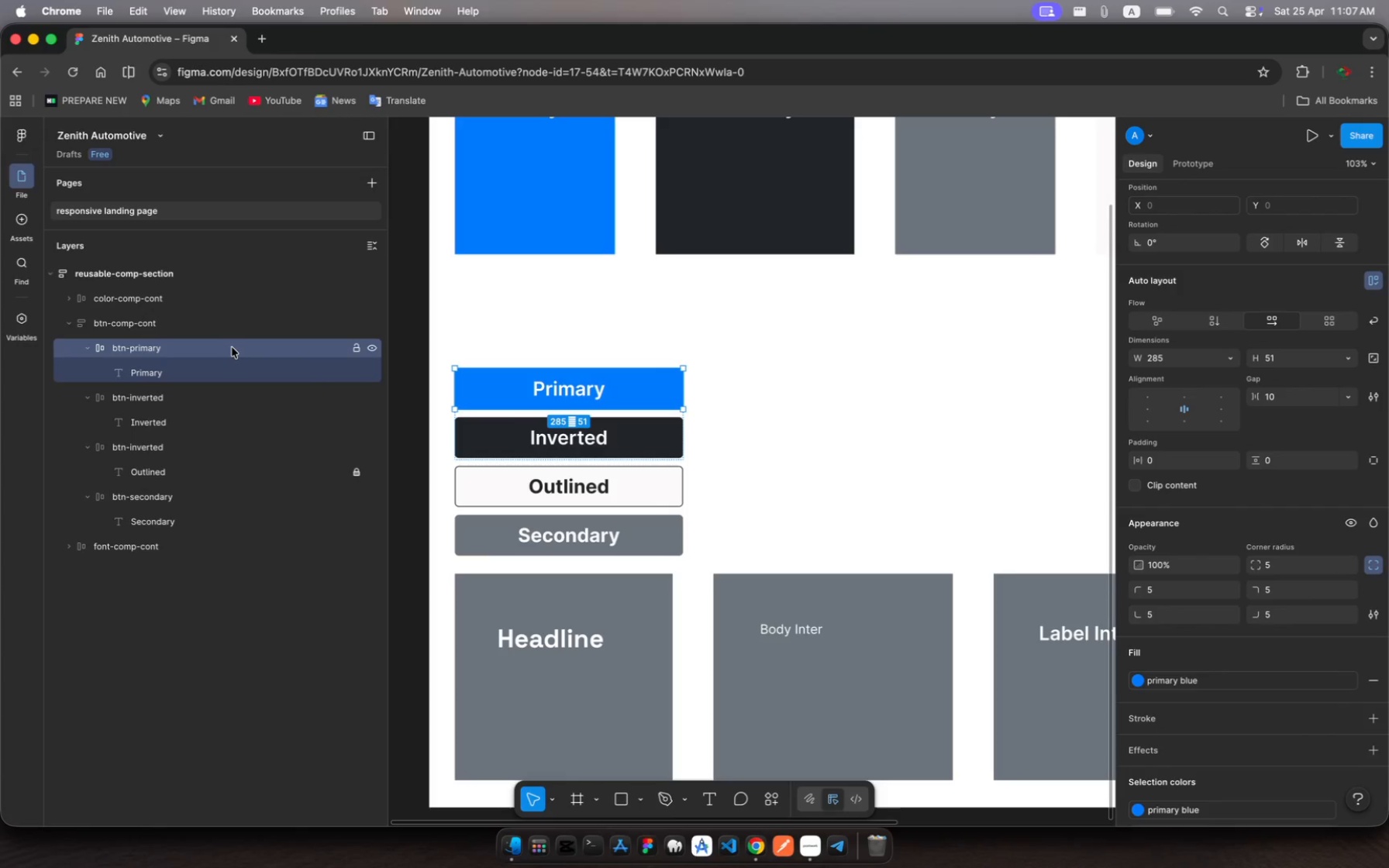 
hold_key(key=ShiftRight, duration=3.37)
left_click([188, 394])
 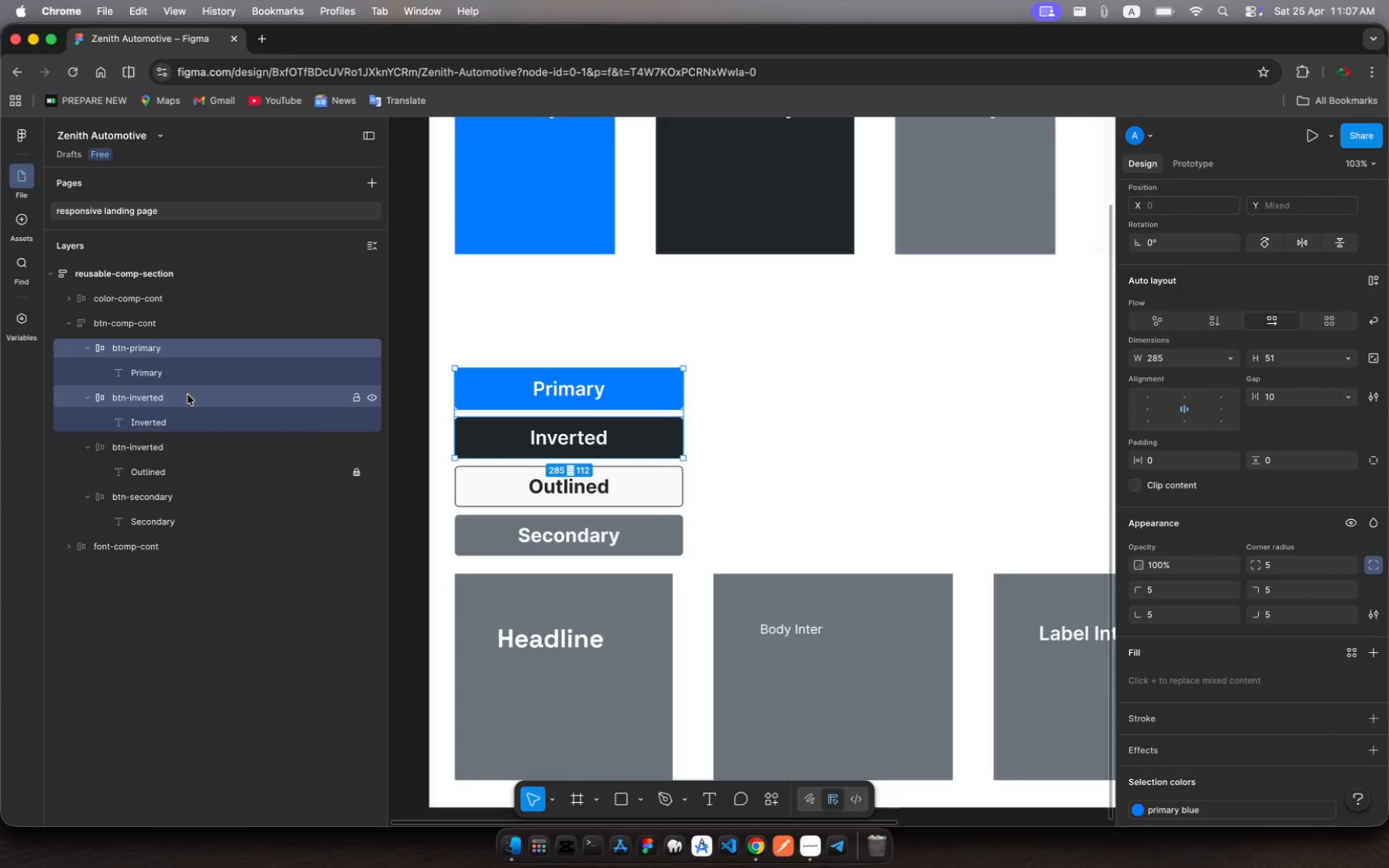 
wait(7.02)
 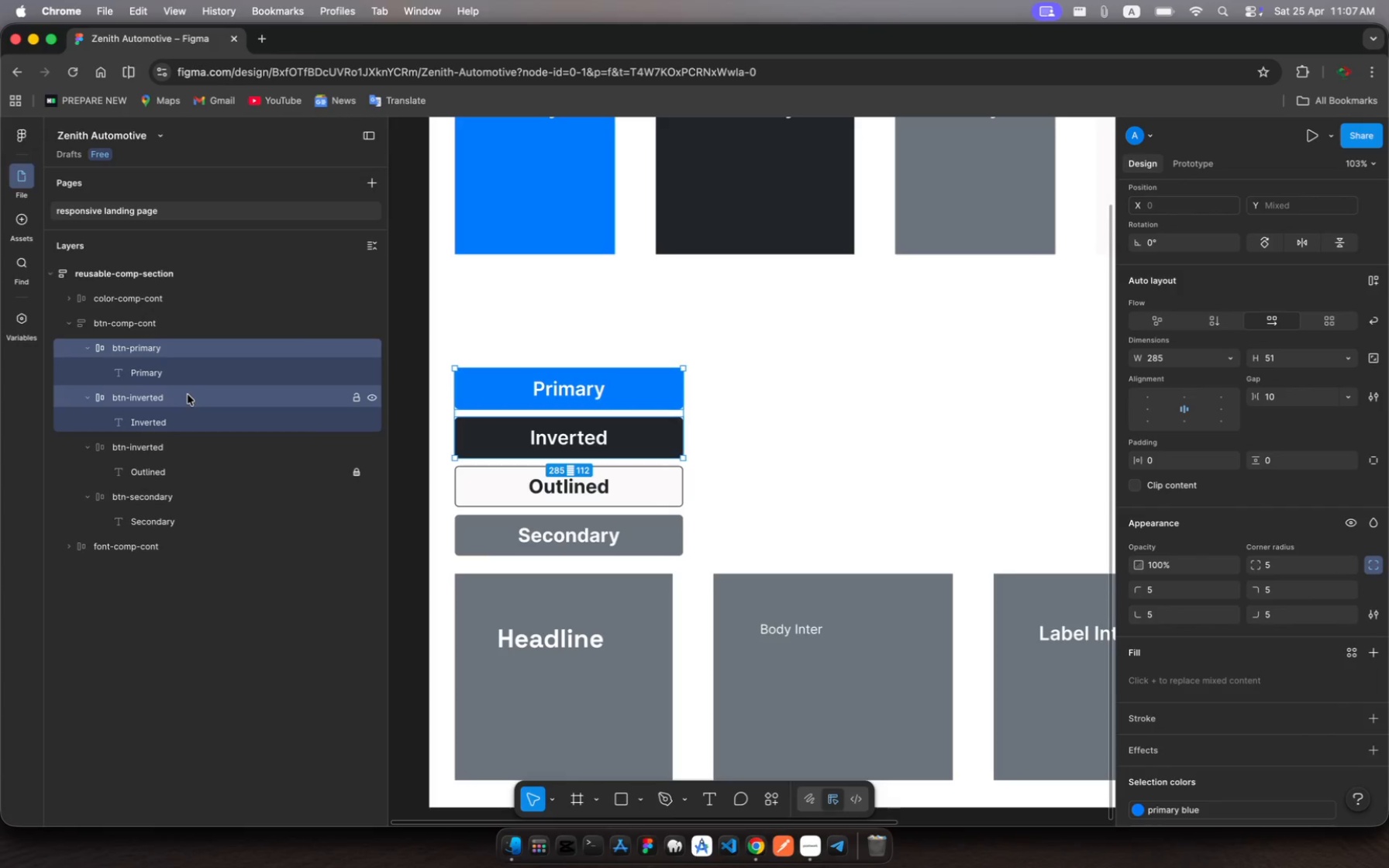 
left_click([164, 447])
 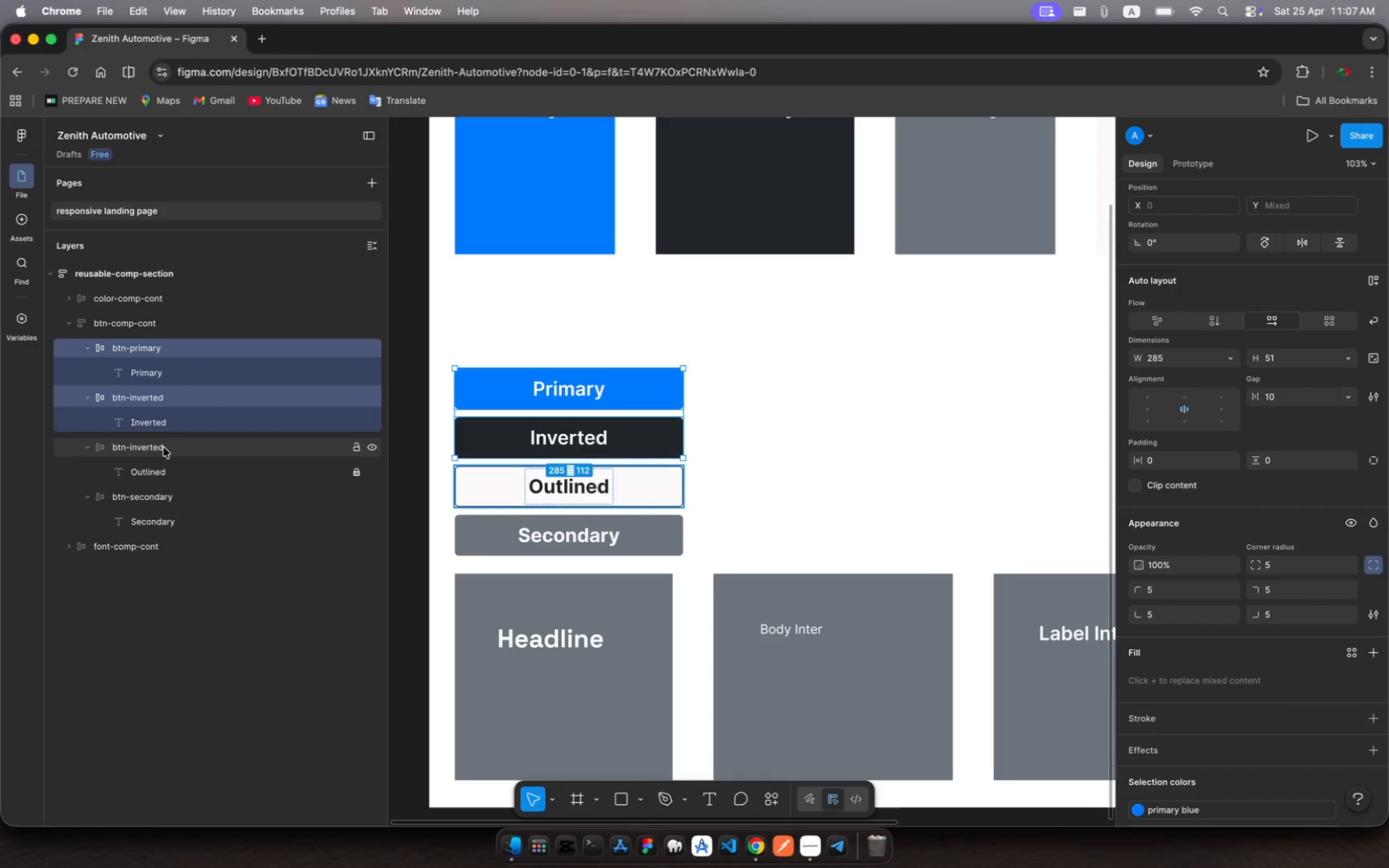 
left_click([164, 447])
 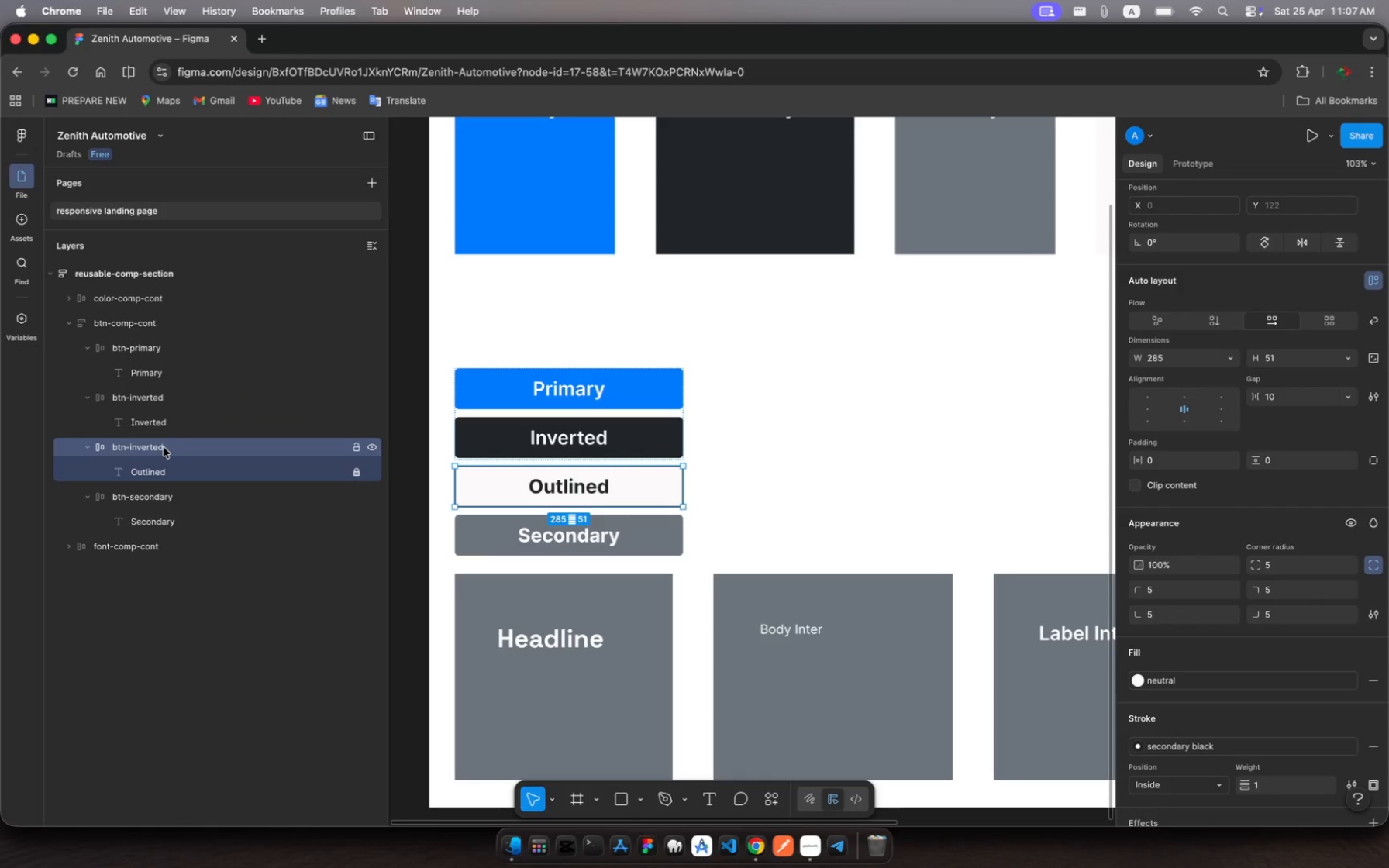 
key(Meta+R)
 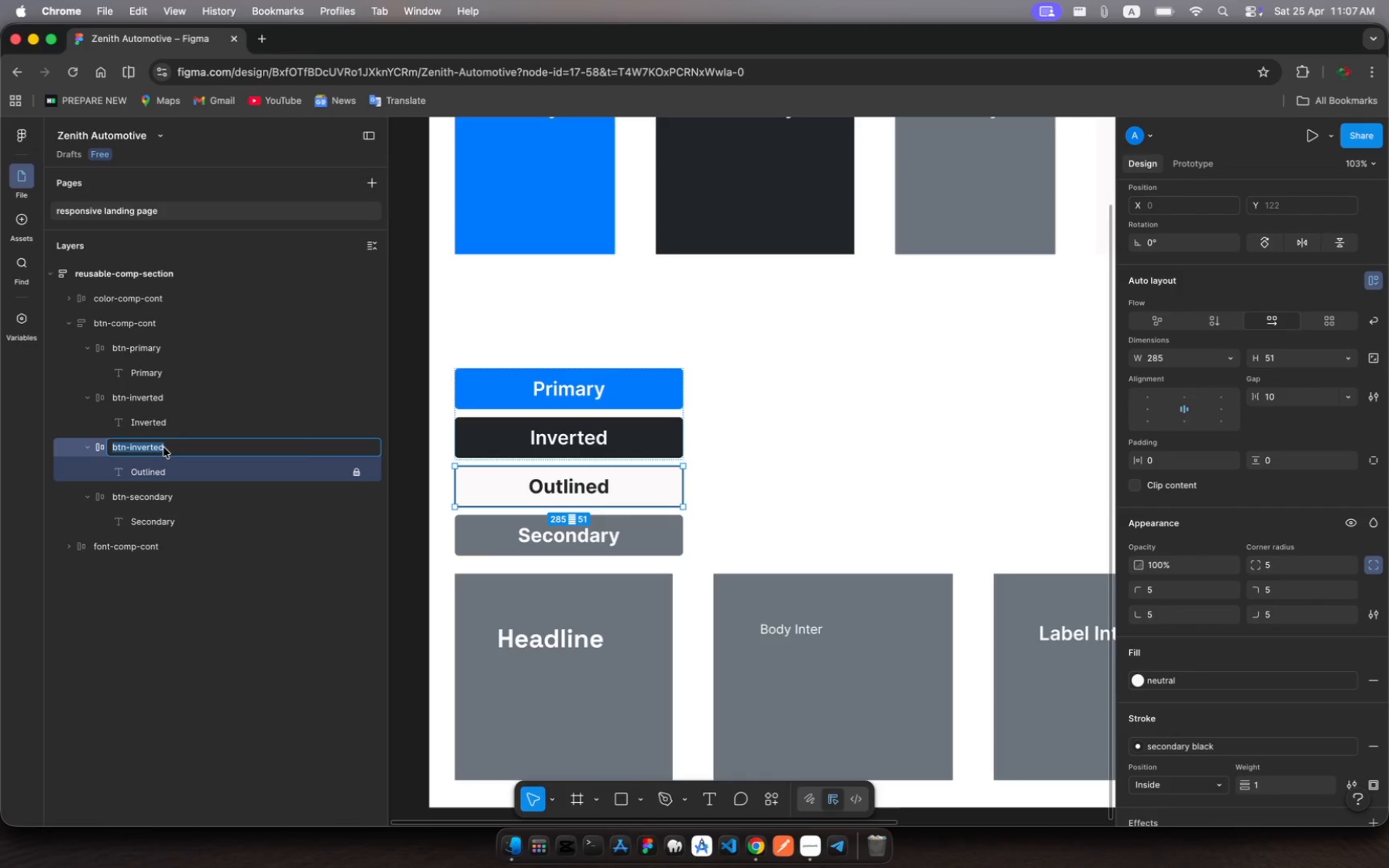 
key(ArrowRight)
 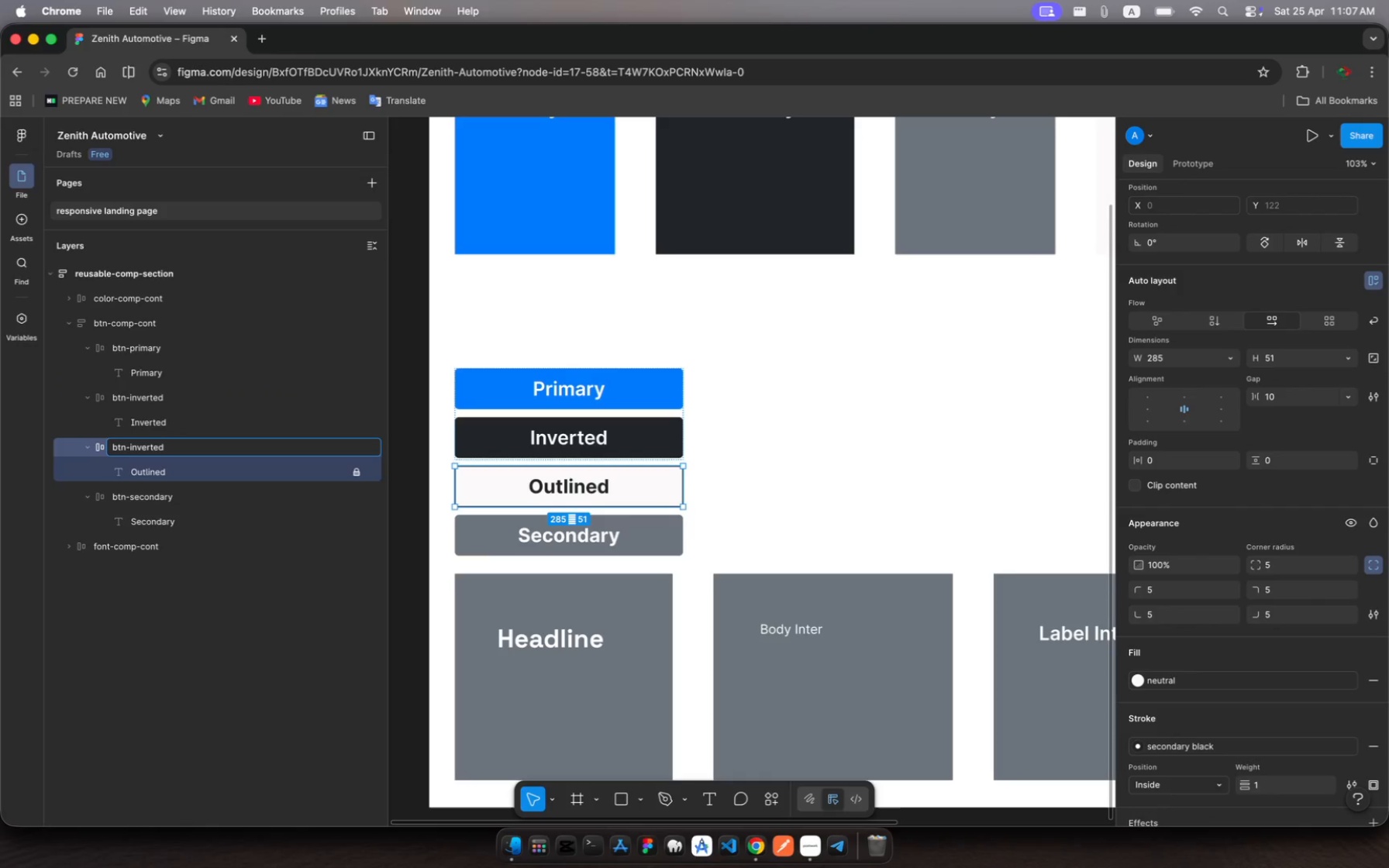 
key(Backspace)
key(Backspace)
key(Backspace)
key(Backspace)
key(Backspace)
key(Backspace)
key(Backspace)
key(Backspace)
type(outline)
 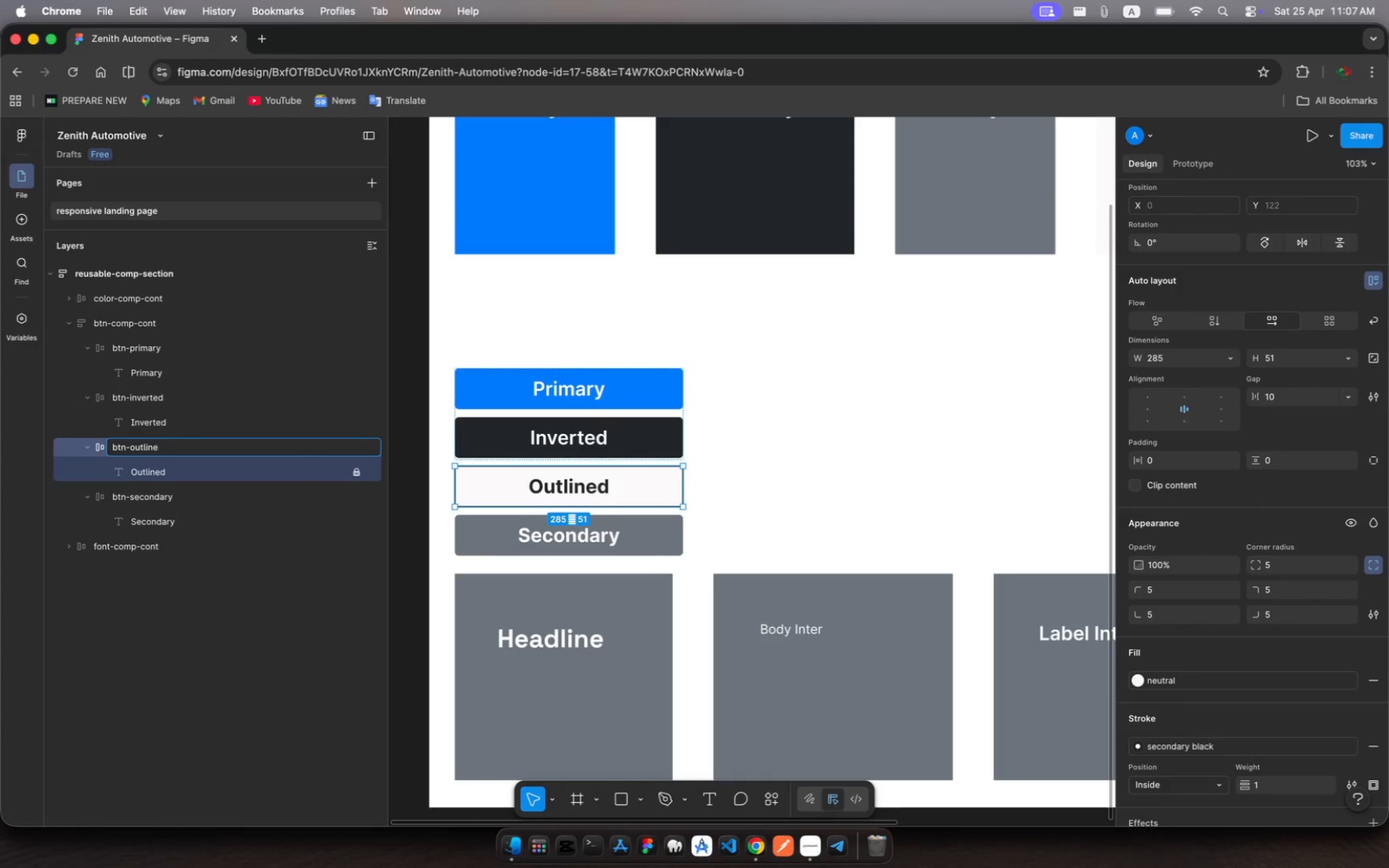 
key(Enter)
 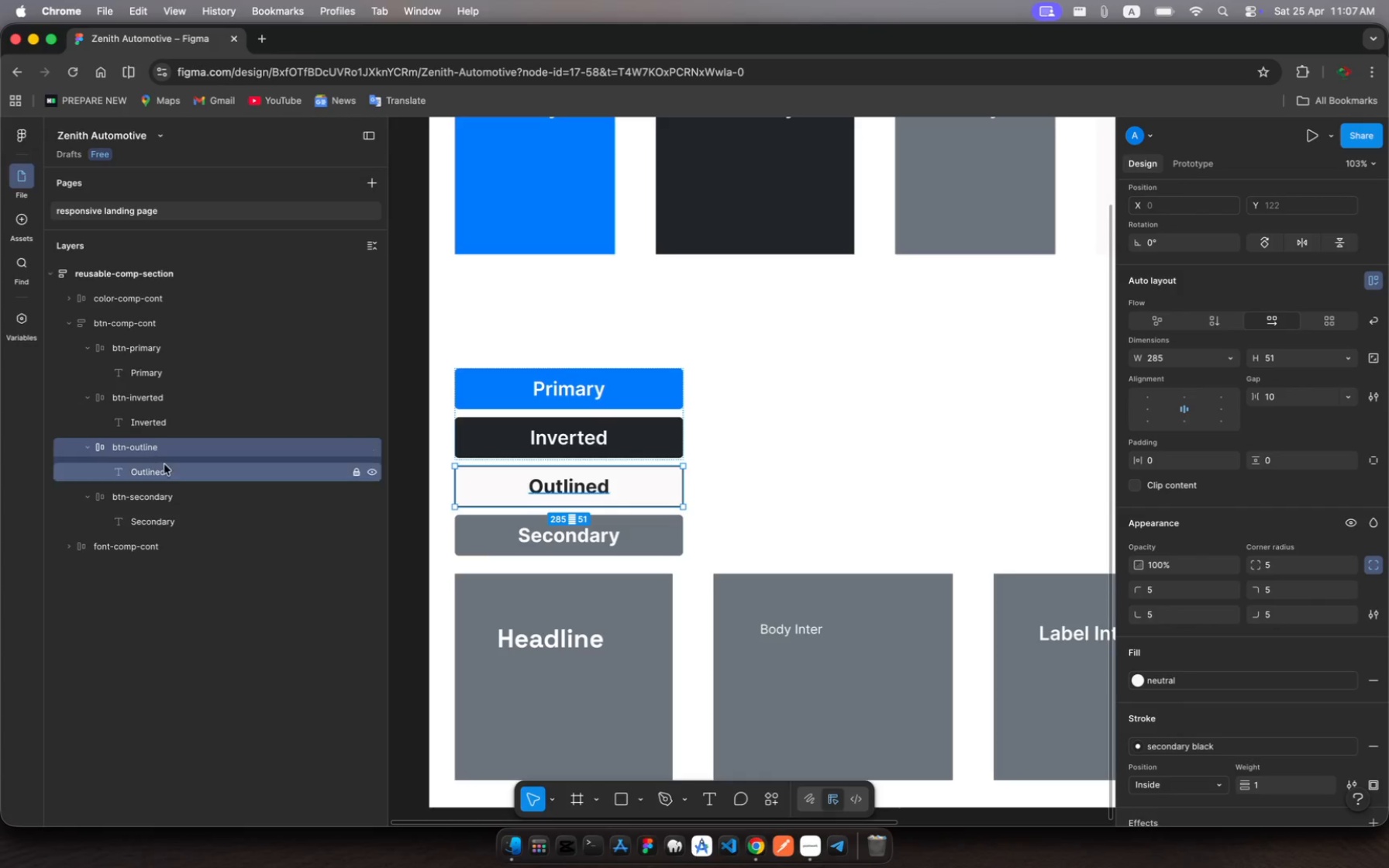 
left_click([167, 474])
 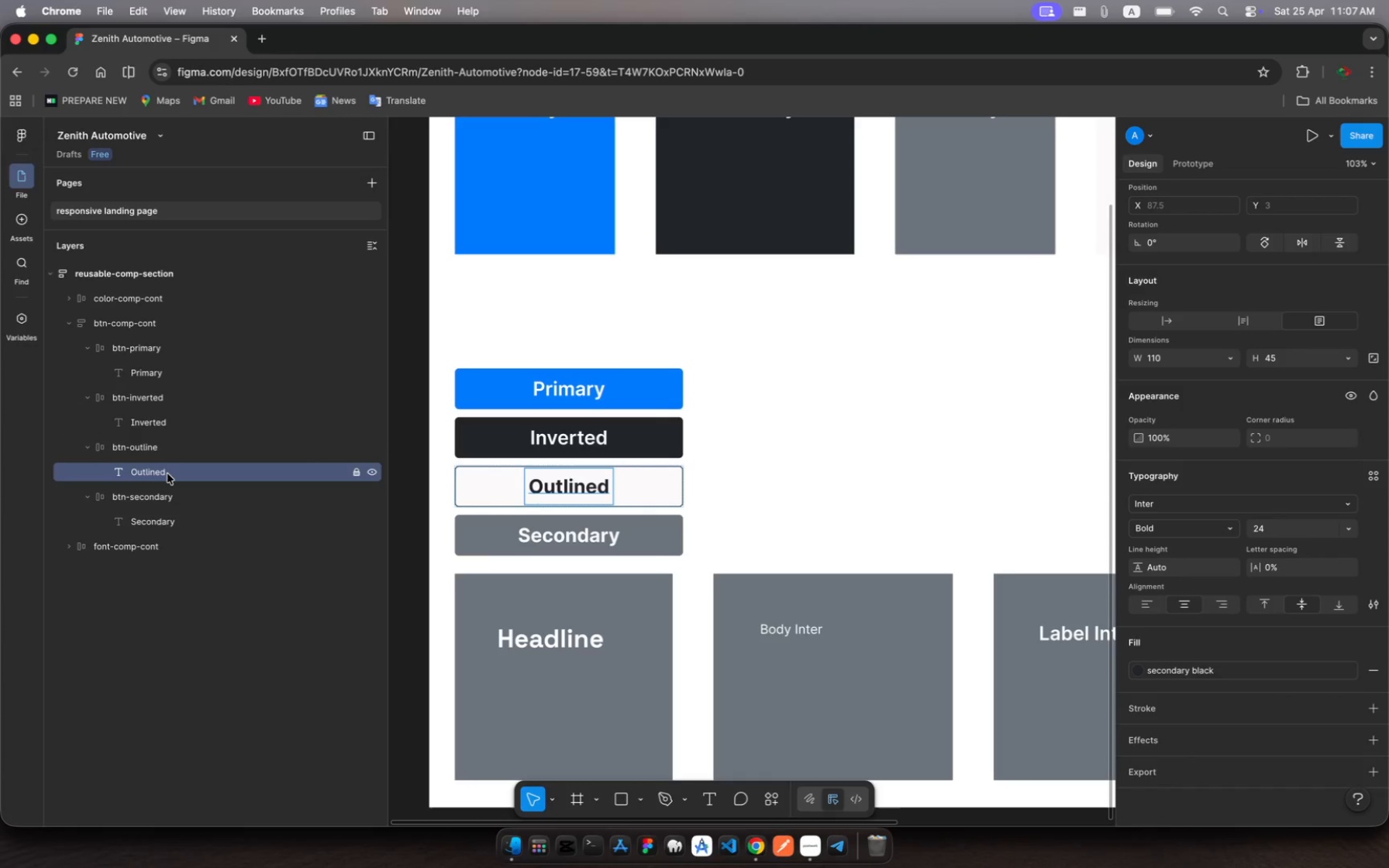 
key(Meta+R)
 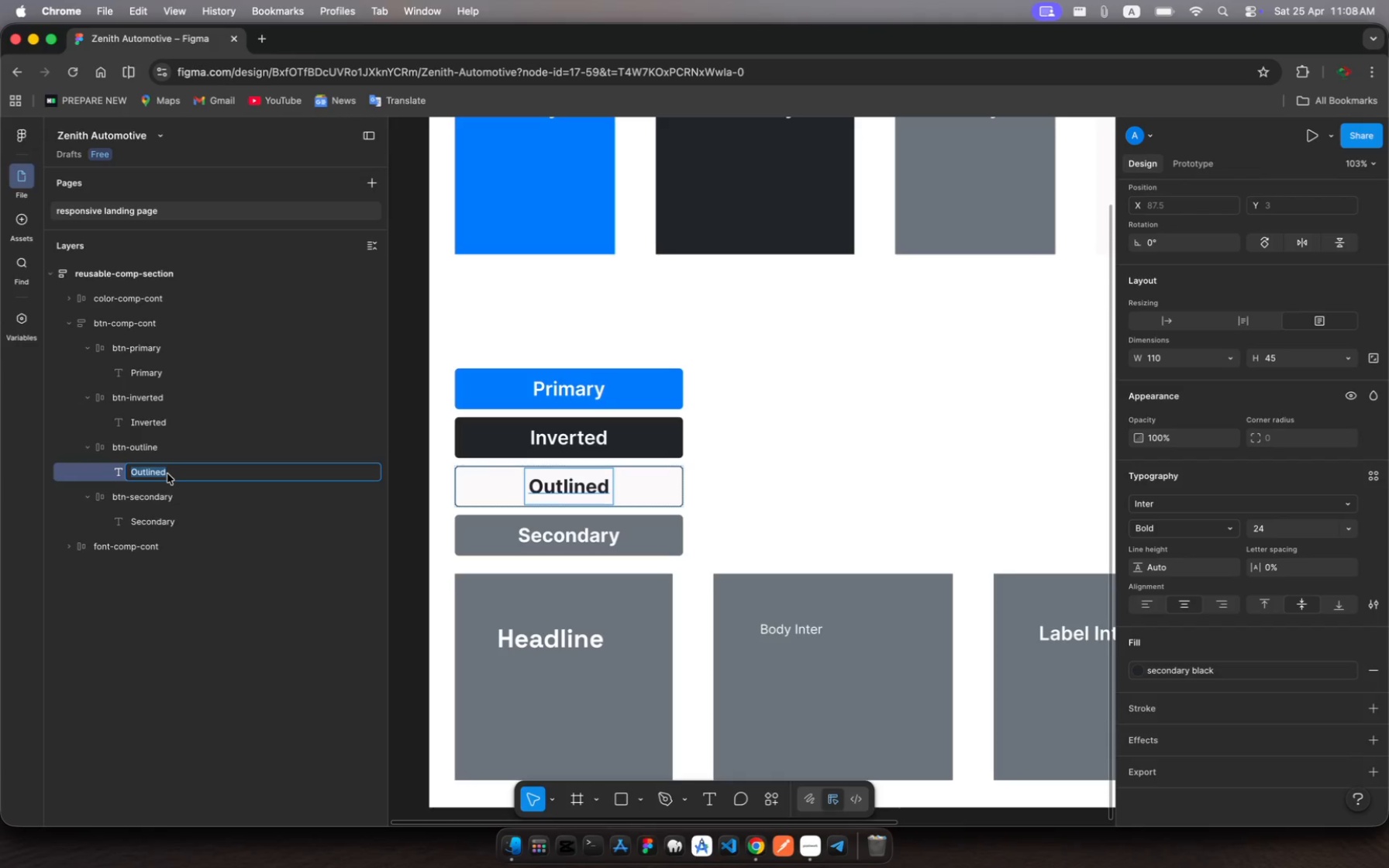 
key(ArrowRight)
 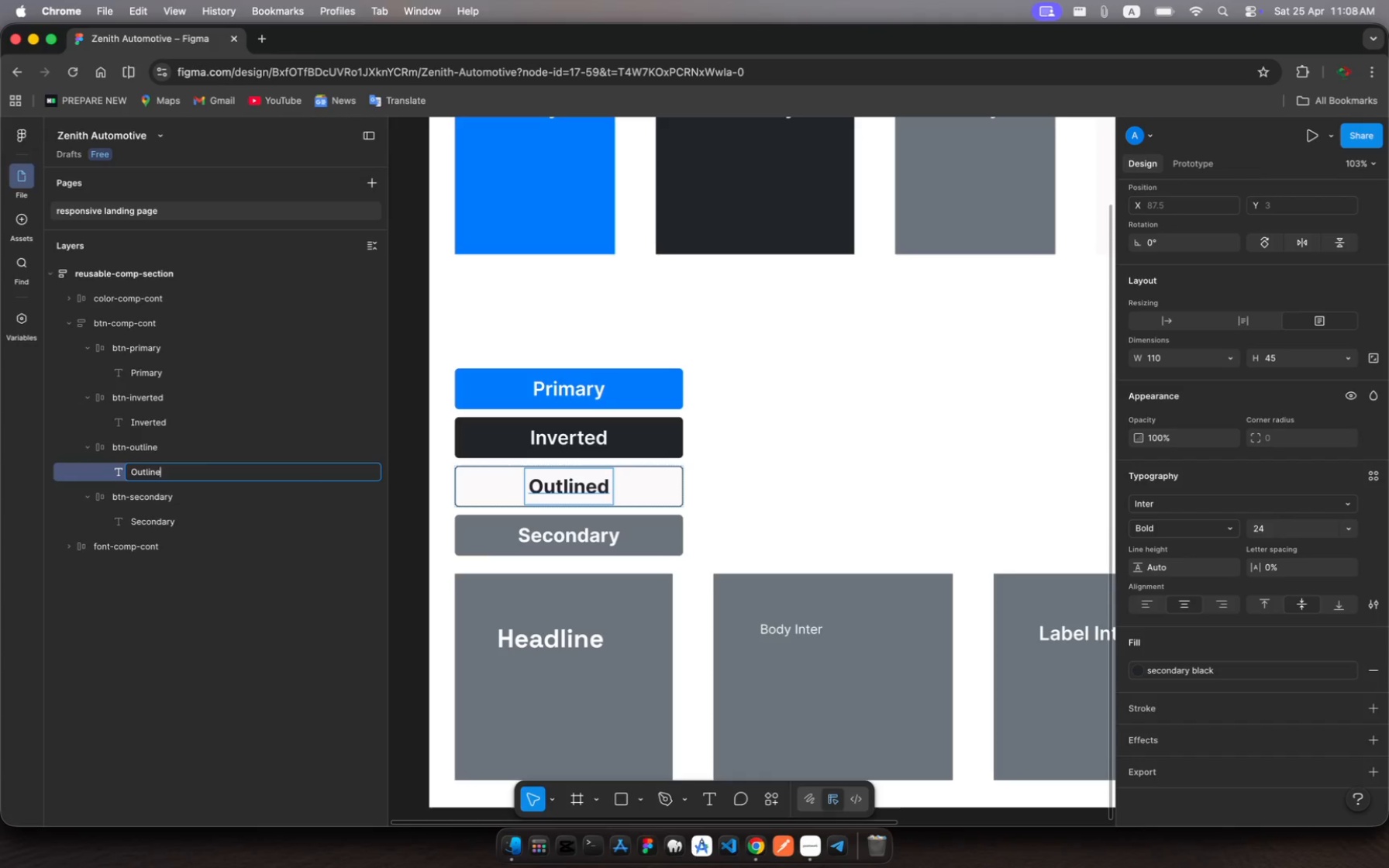 
key(Backspace)
 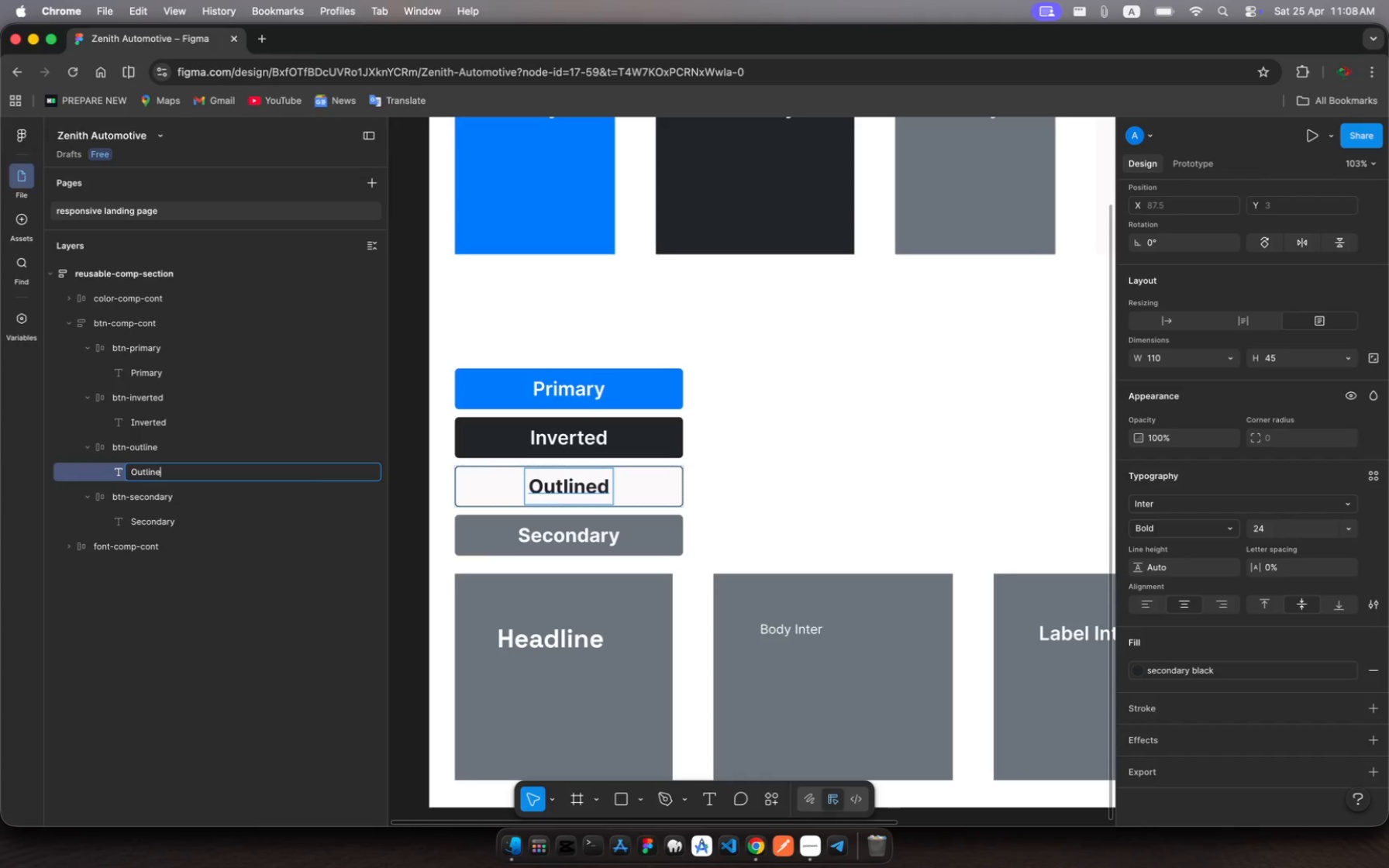 
key(Enter)
 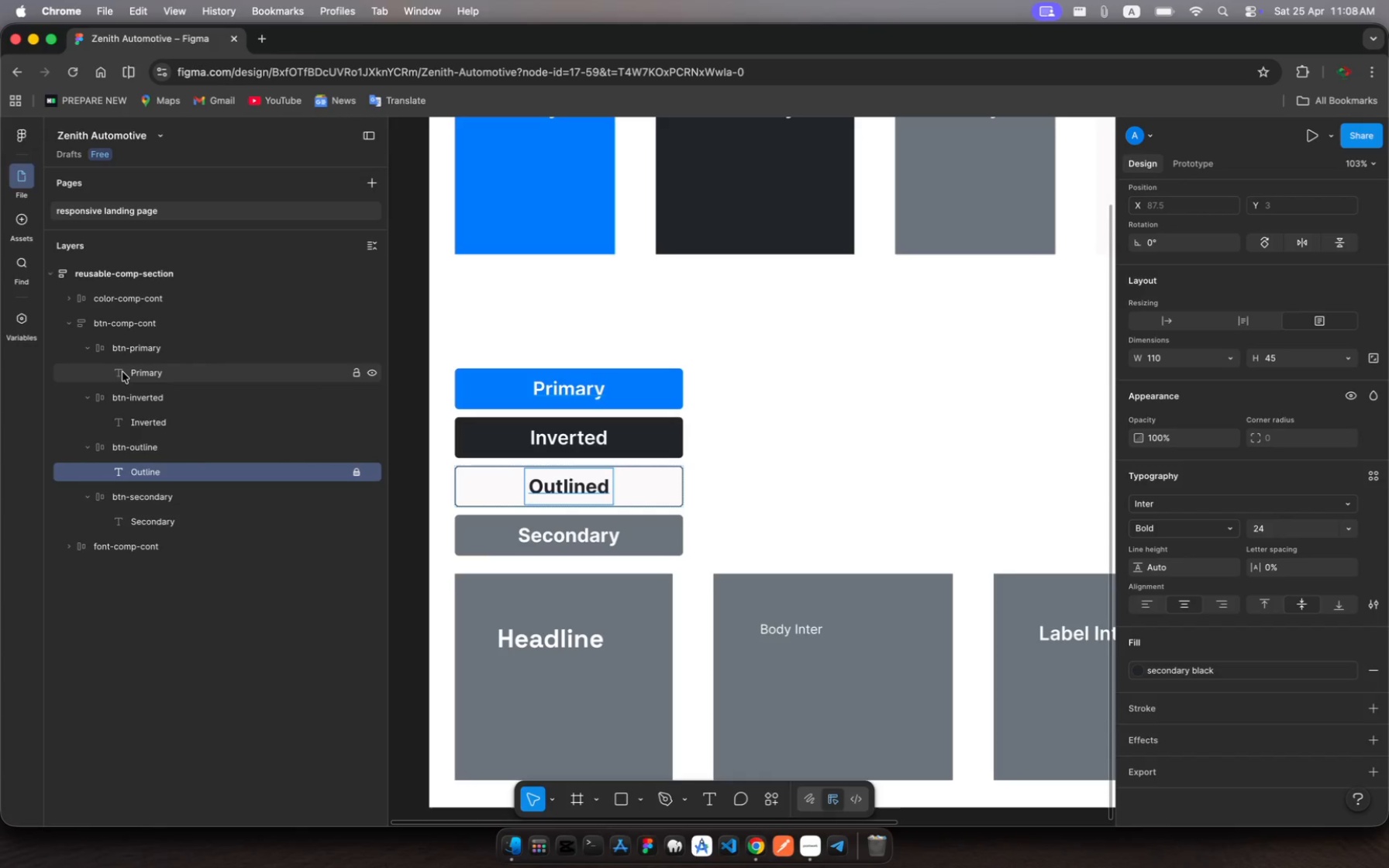 
left_click([127, 352])
 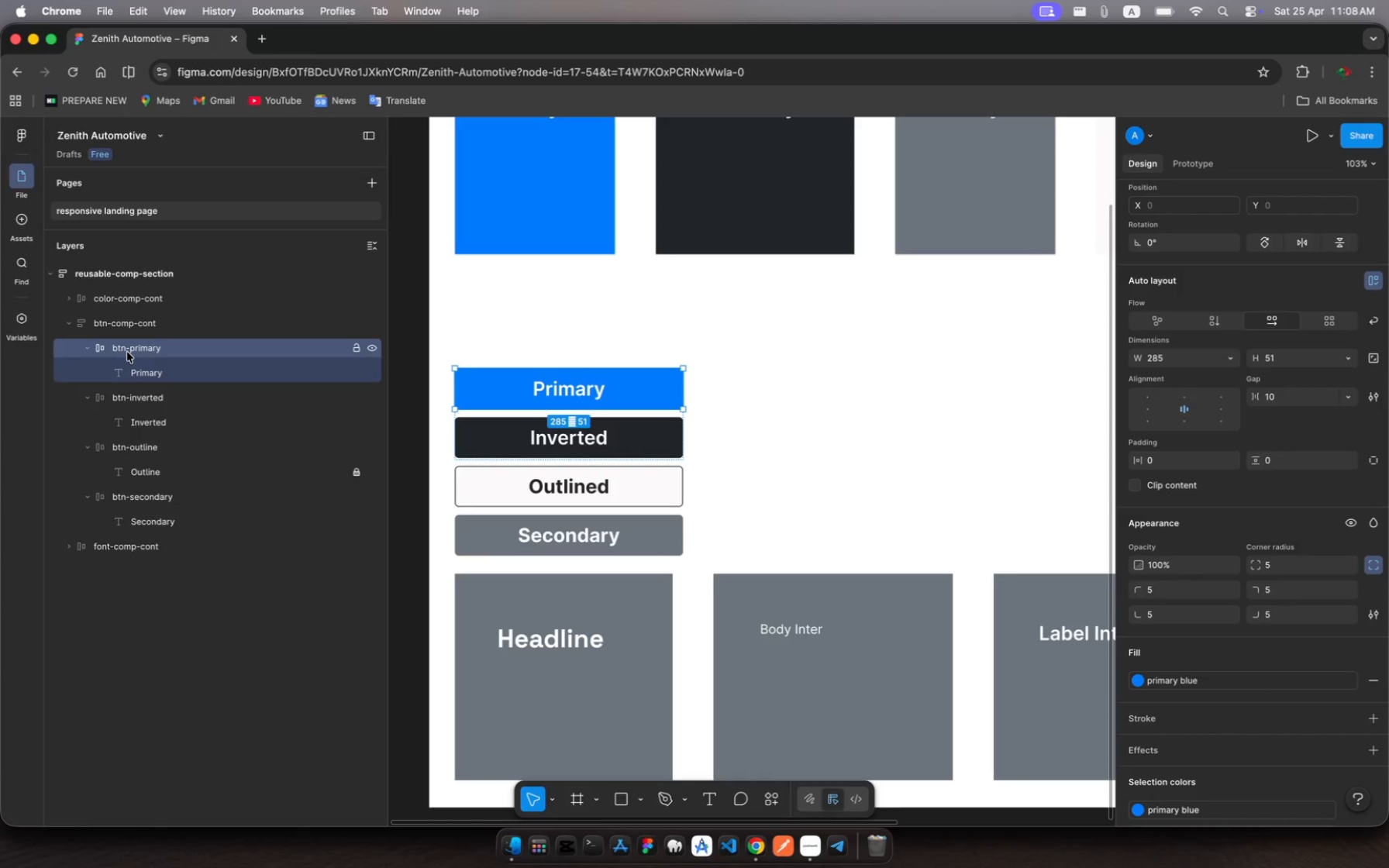 
hold_key(key=ShiftRight, duration=2.56)
 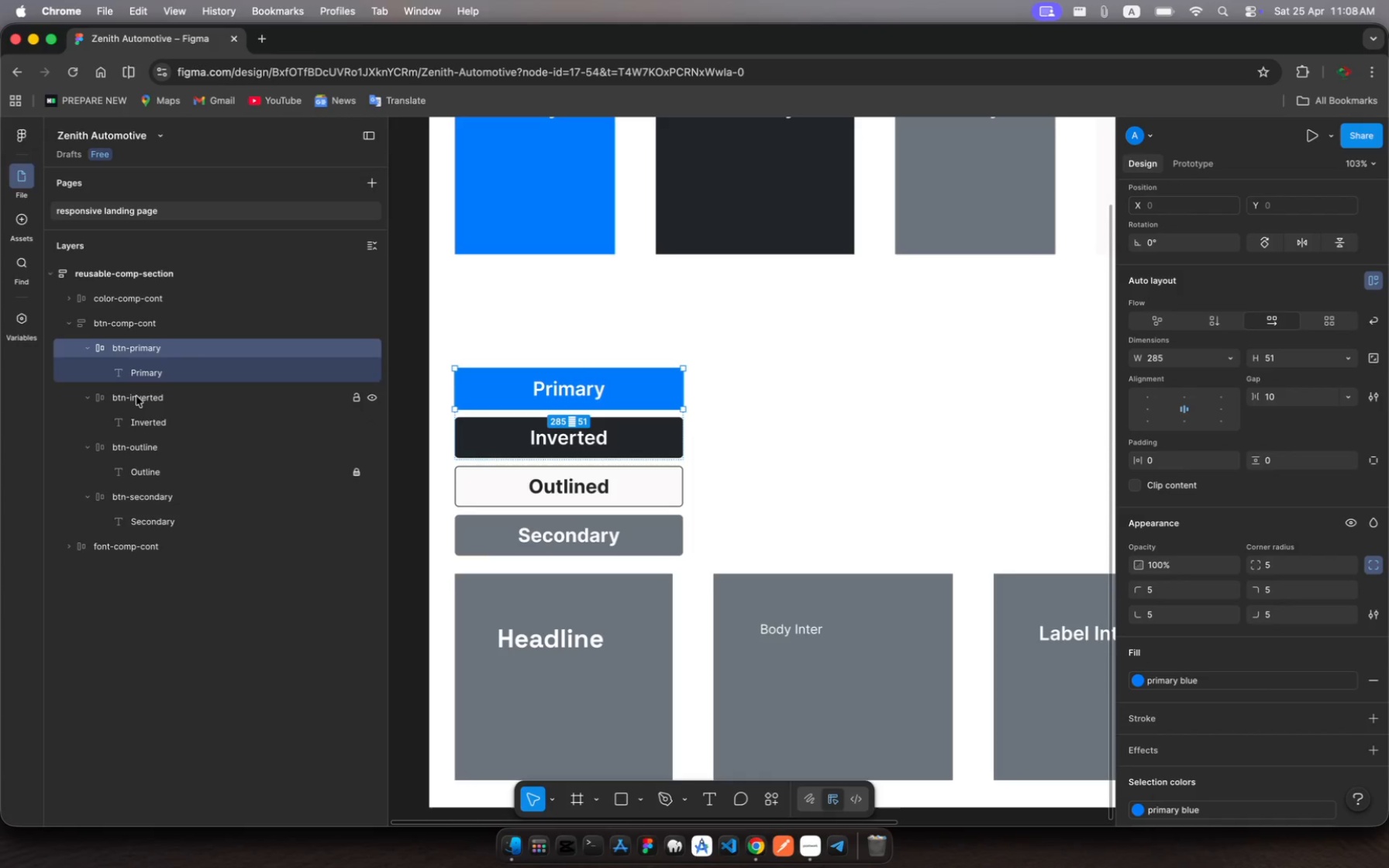 
hold_key(key=ShiftRight, duration=2.66)
left_click([148, 401])
 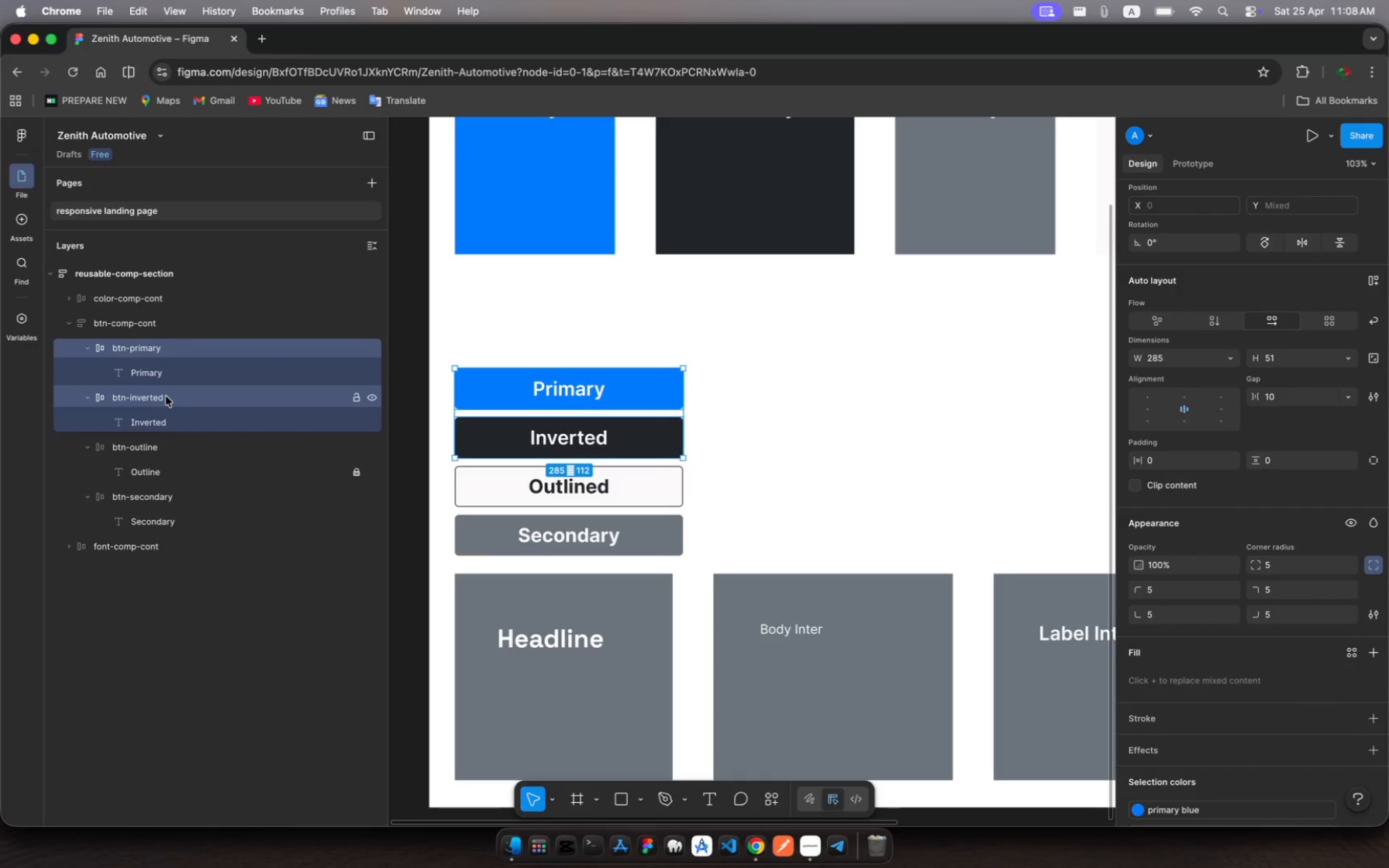 
key(Shift+A)
 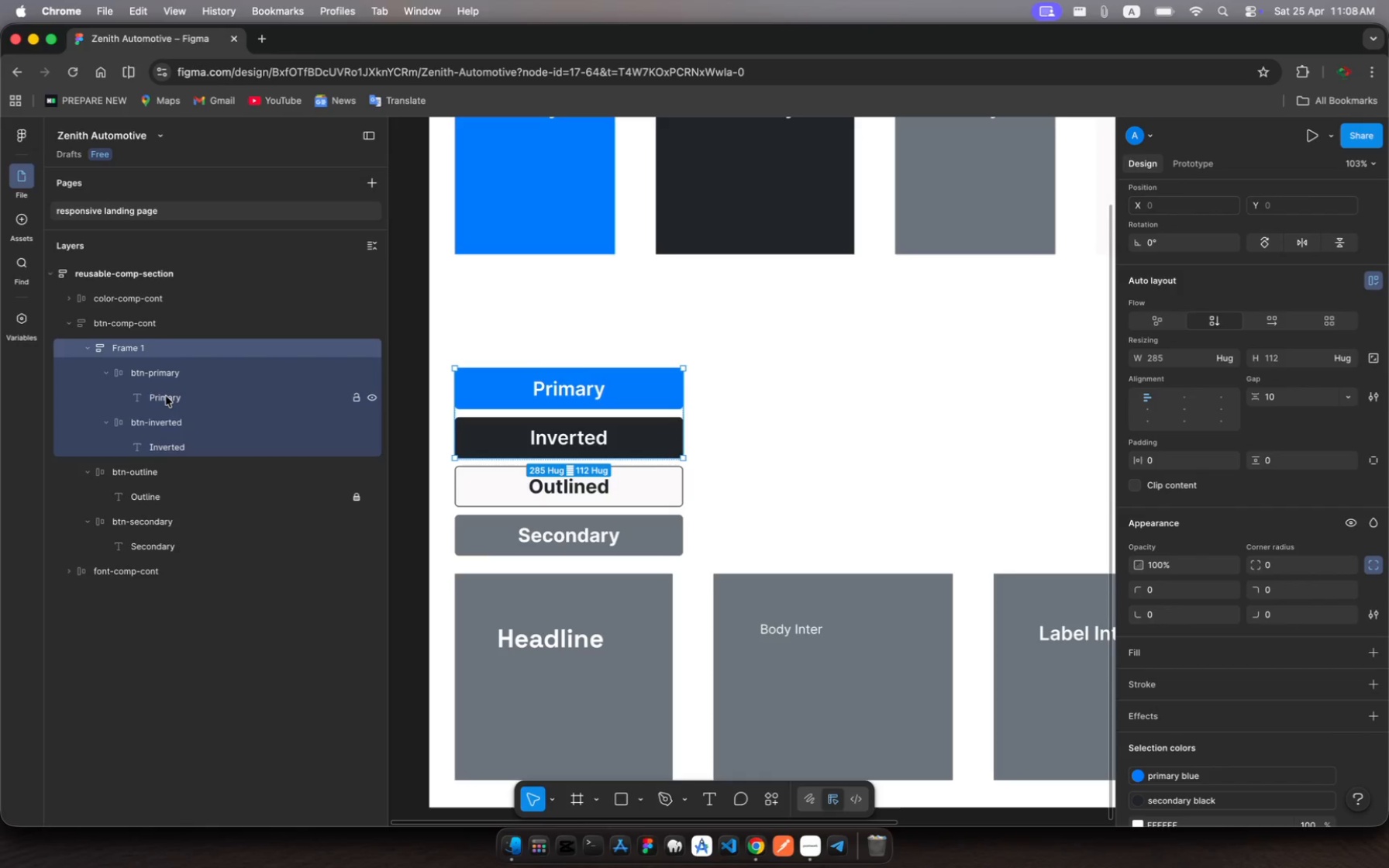 
wait(5.63)
 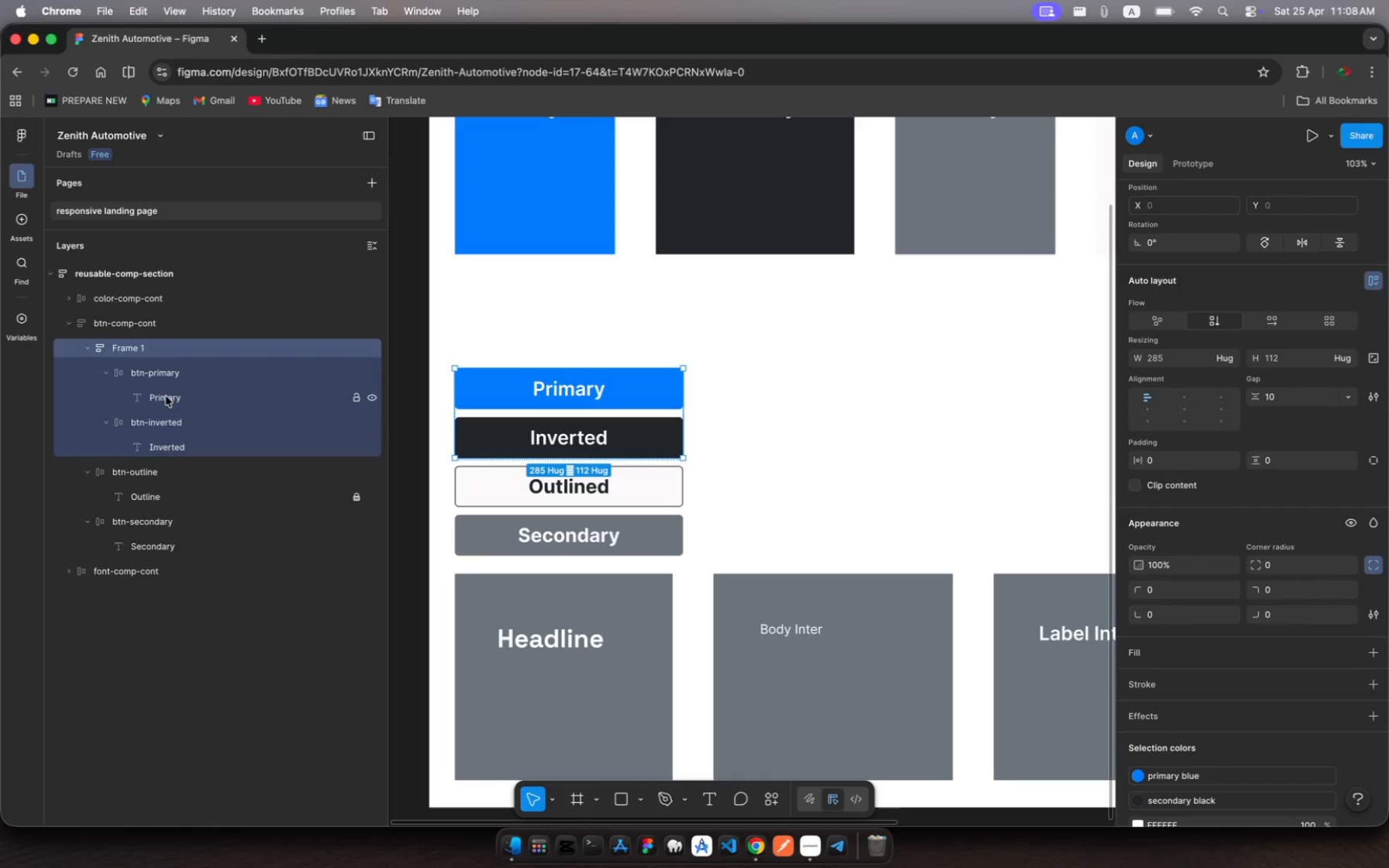 
key(Meta+R)
 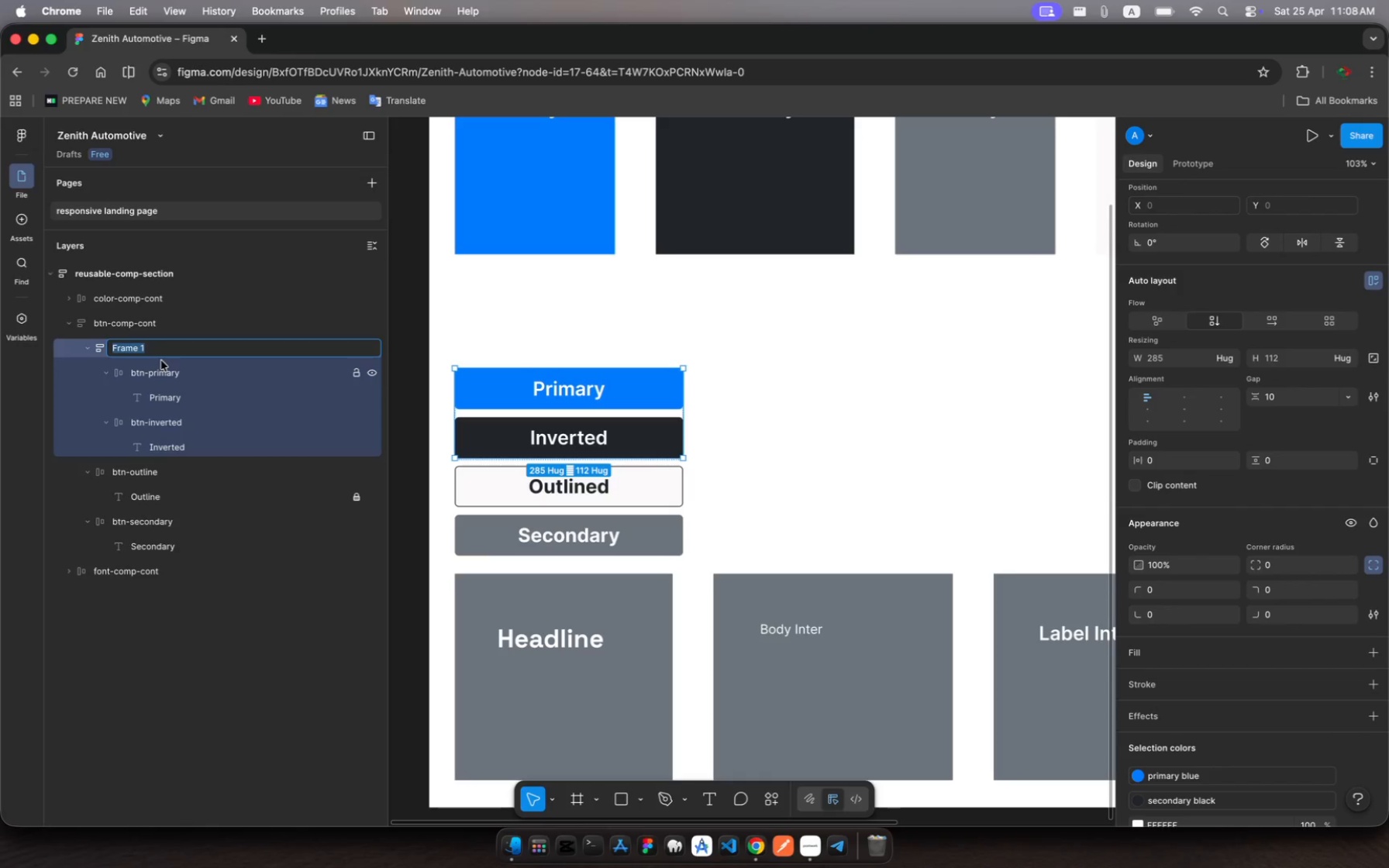 
type(btn-cont1)
 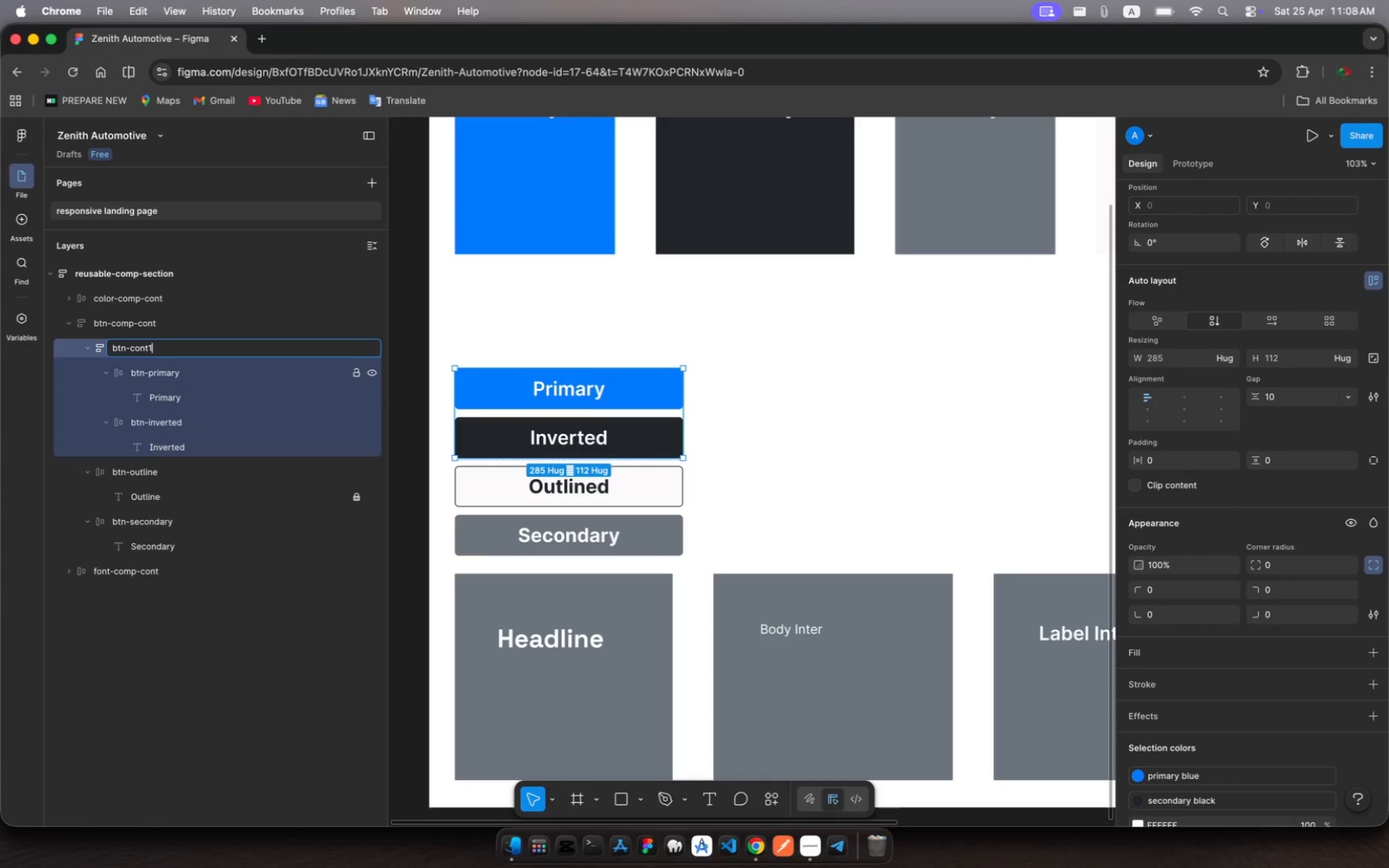 
key(Enter)
 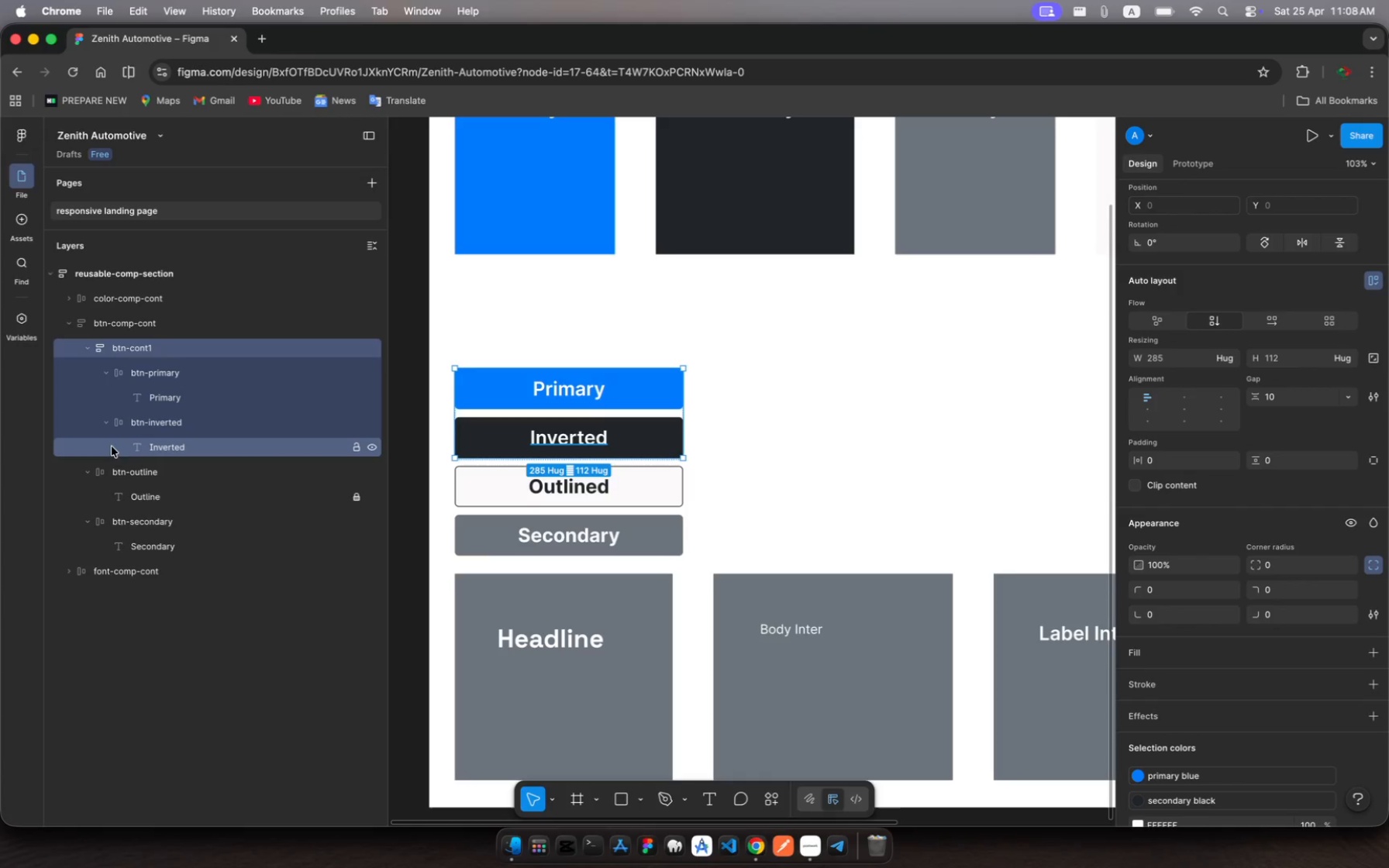 
left_click([127, 474])
 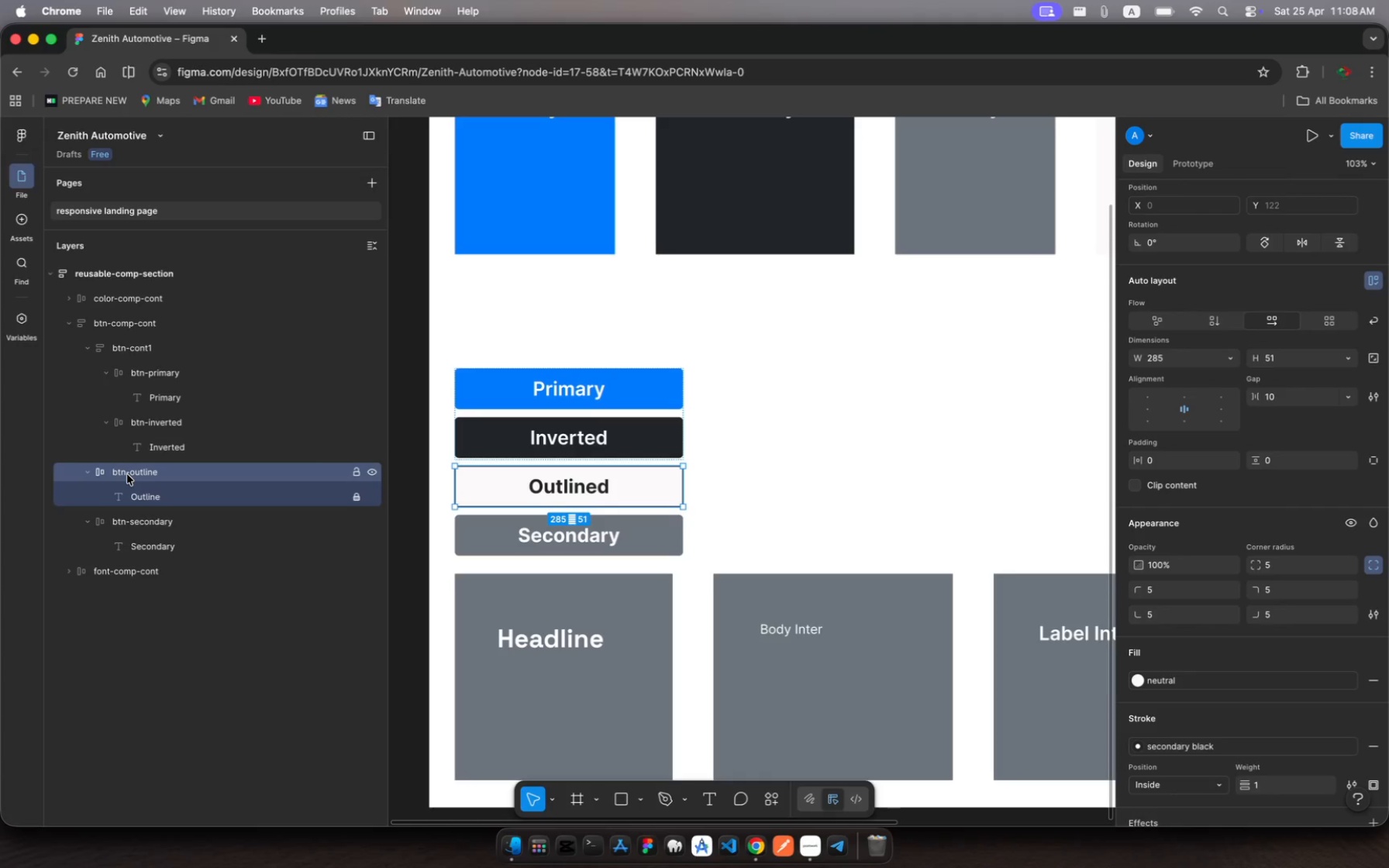 
hold_key(key=ShiftRight, duration=2.17)
left_click([140, 524])
 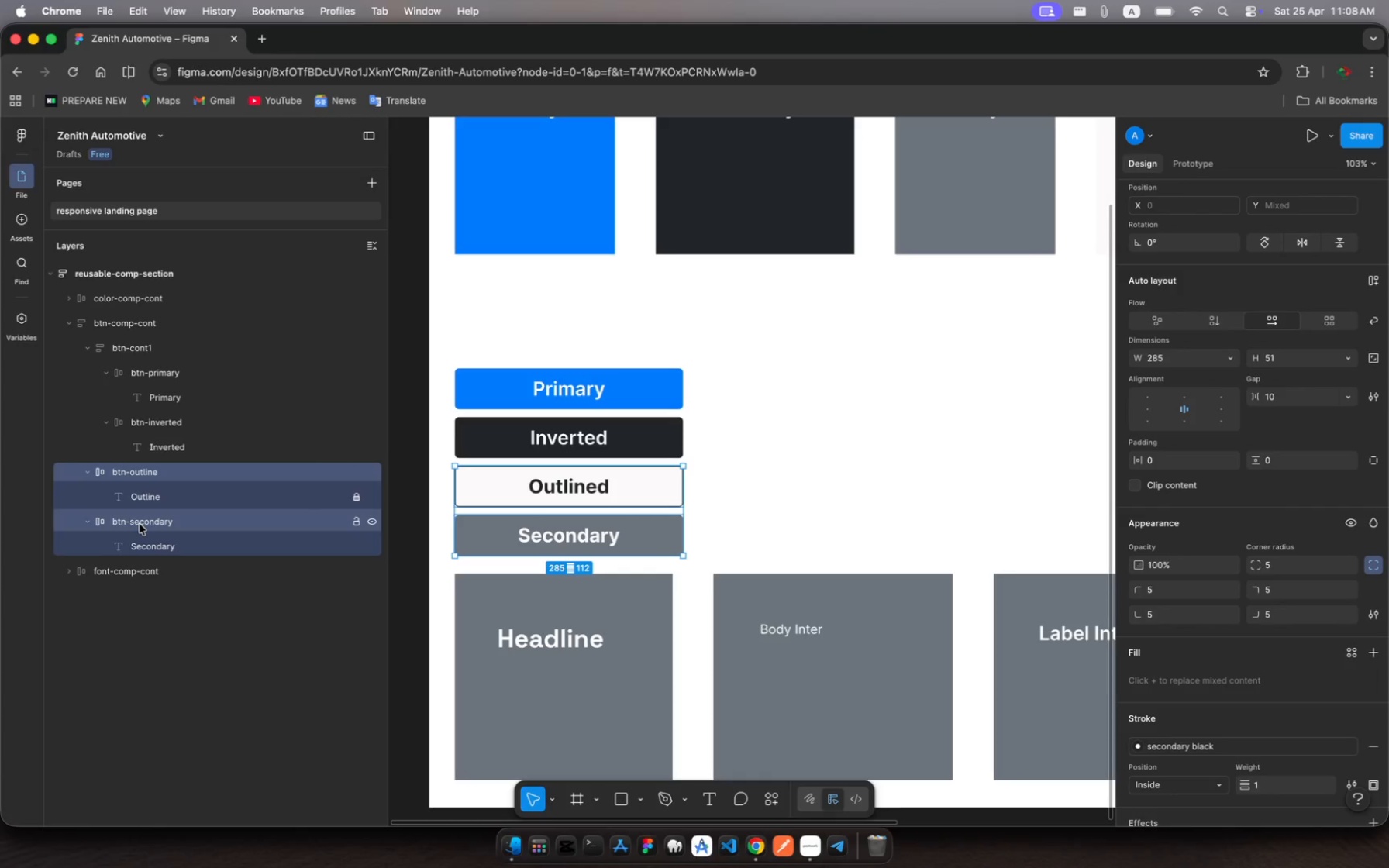 
right_click([140, 524])
 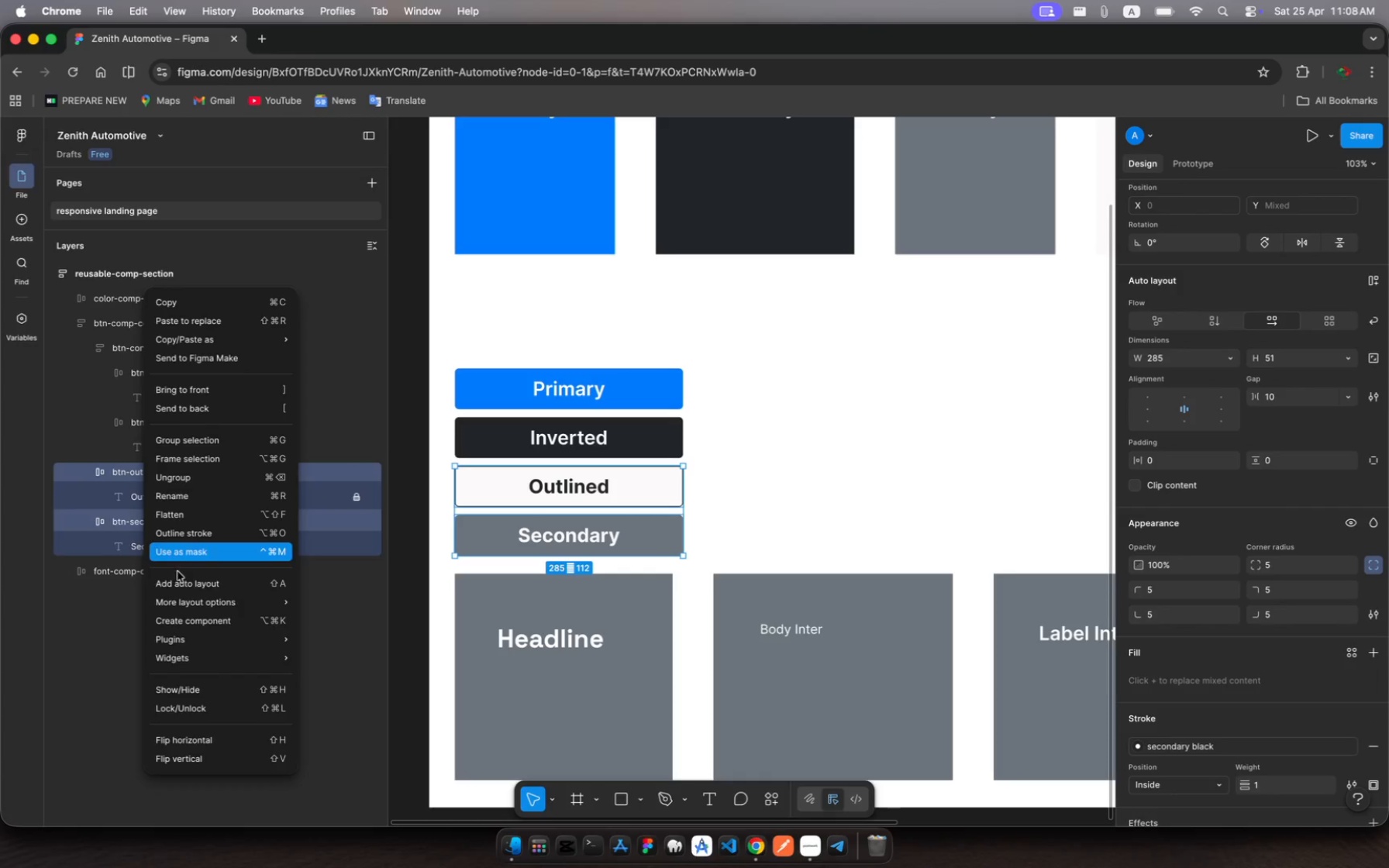 
left_click([187, 581])
 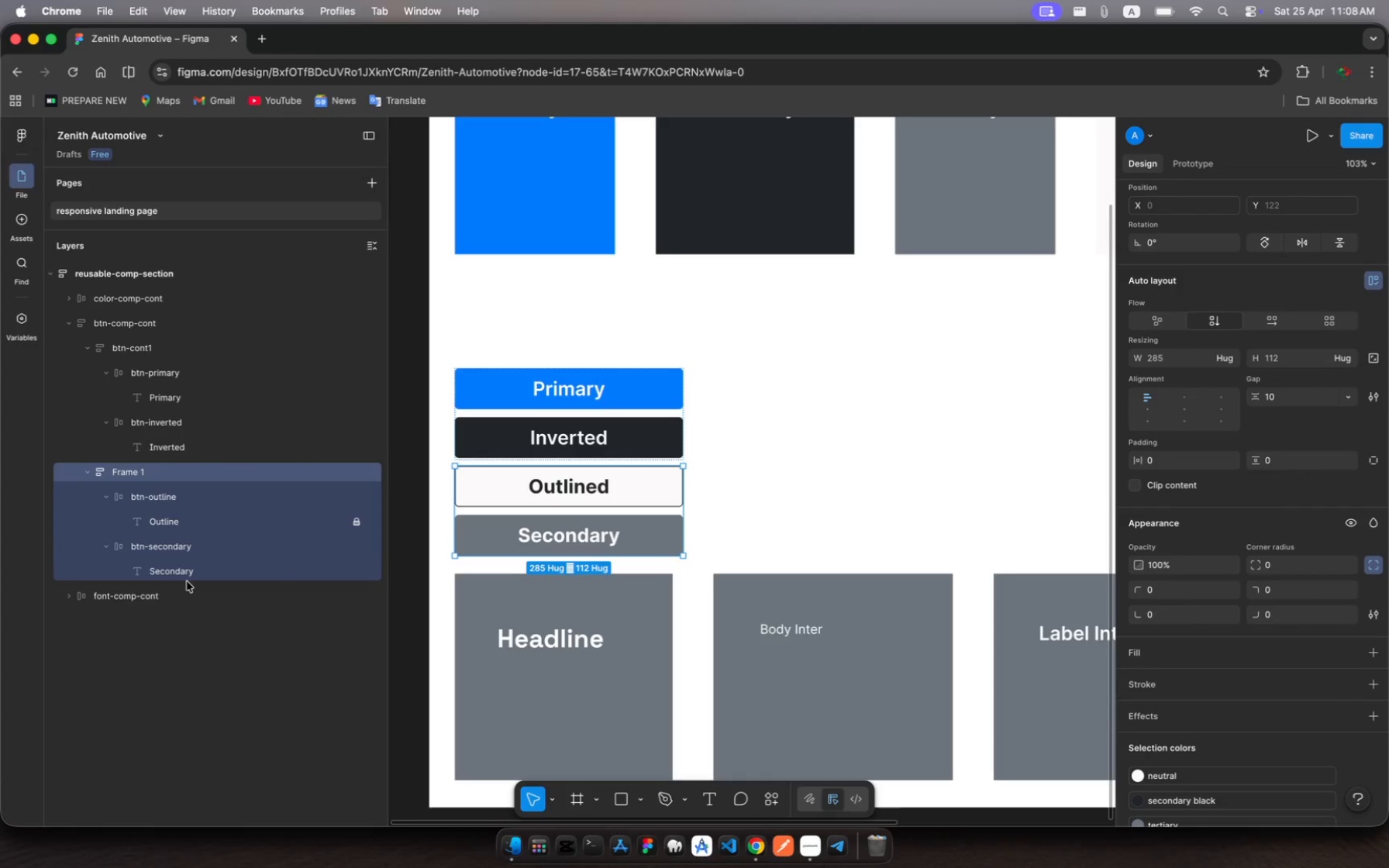 
key(Meta+R)
 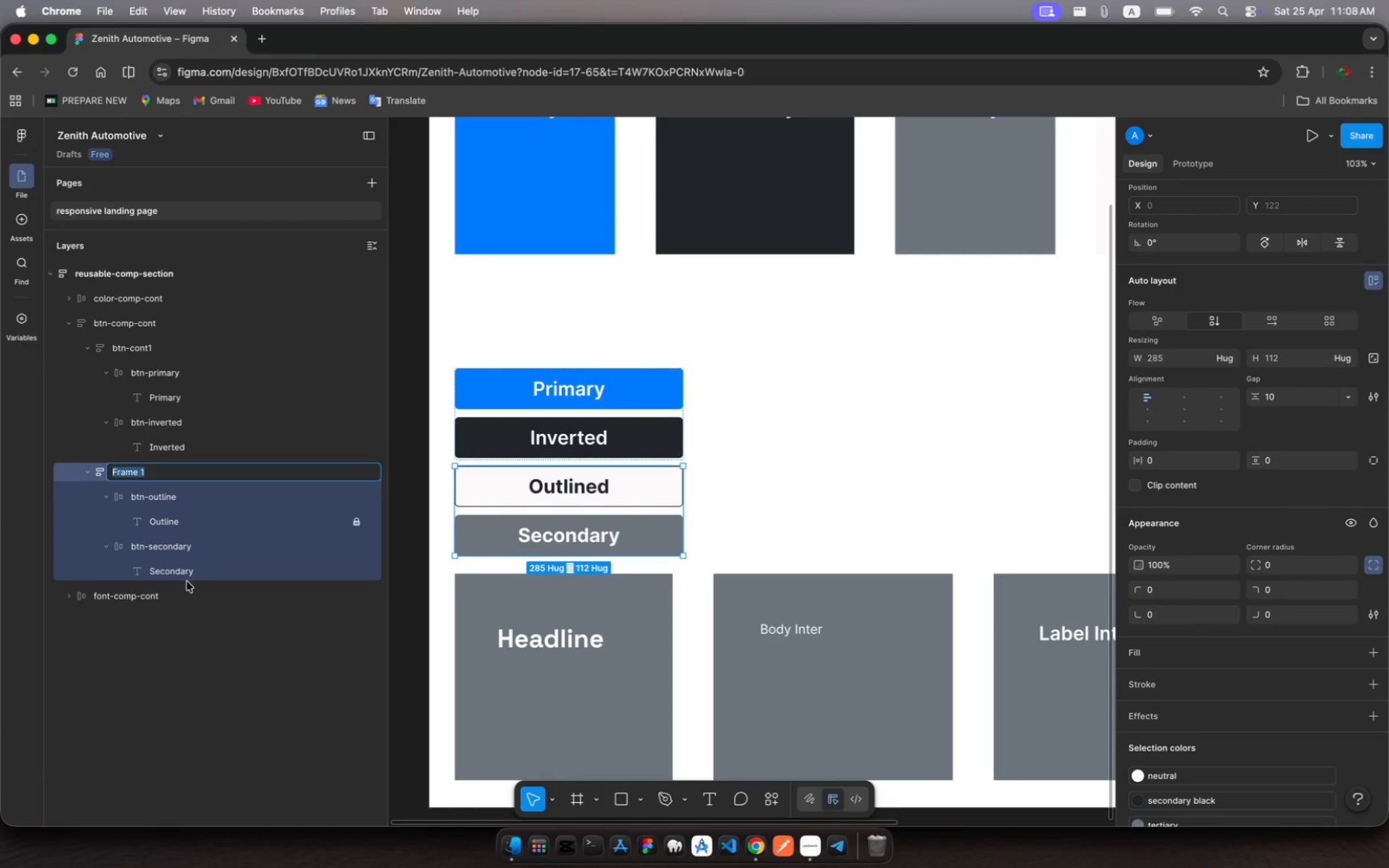 
type(btn-cont2)
 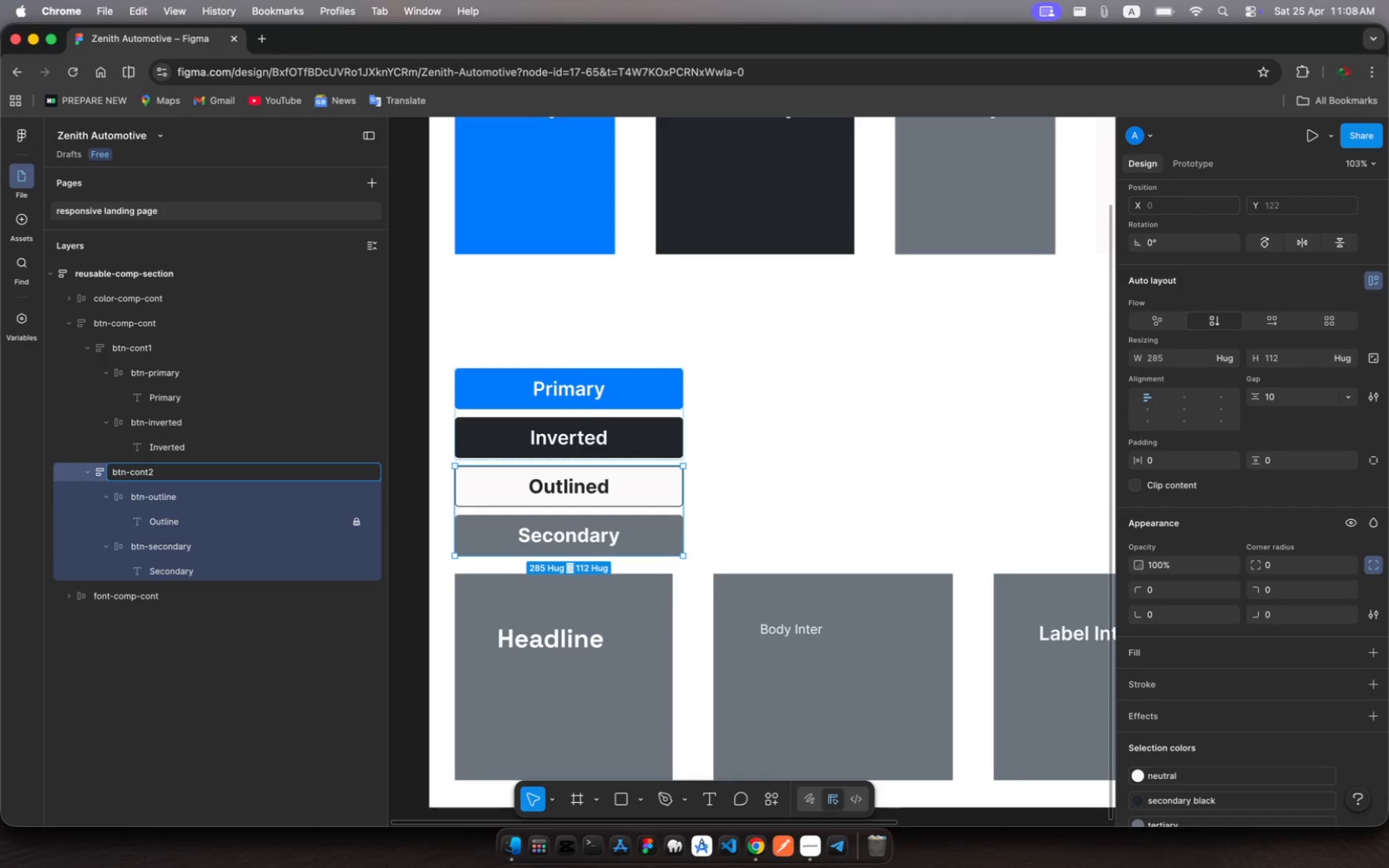 
key(Enter)
 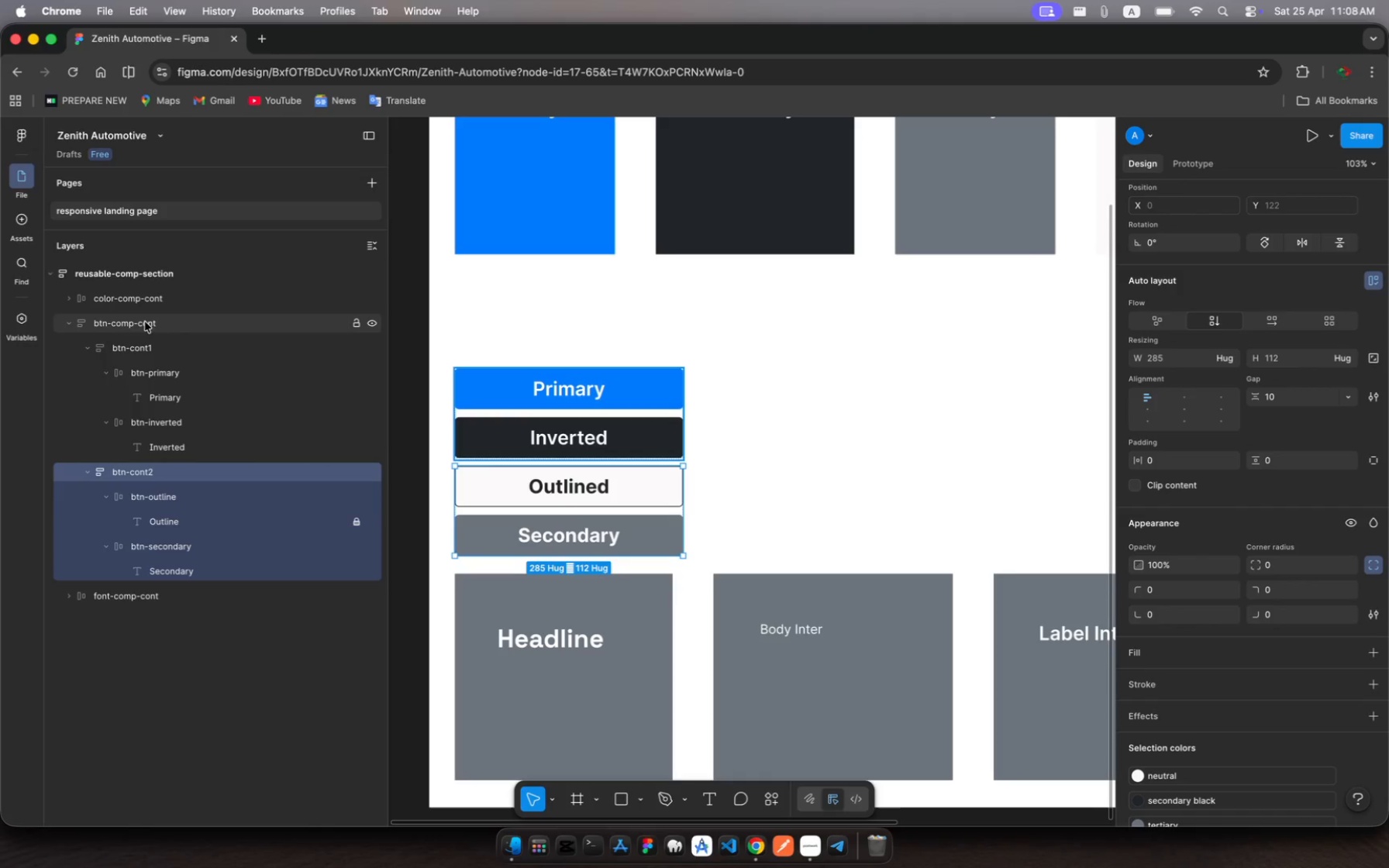 
left_click([145, 321])
 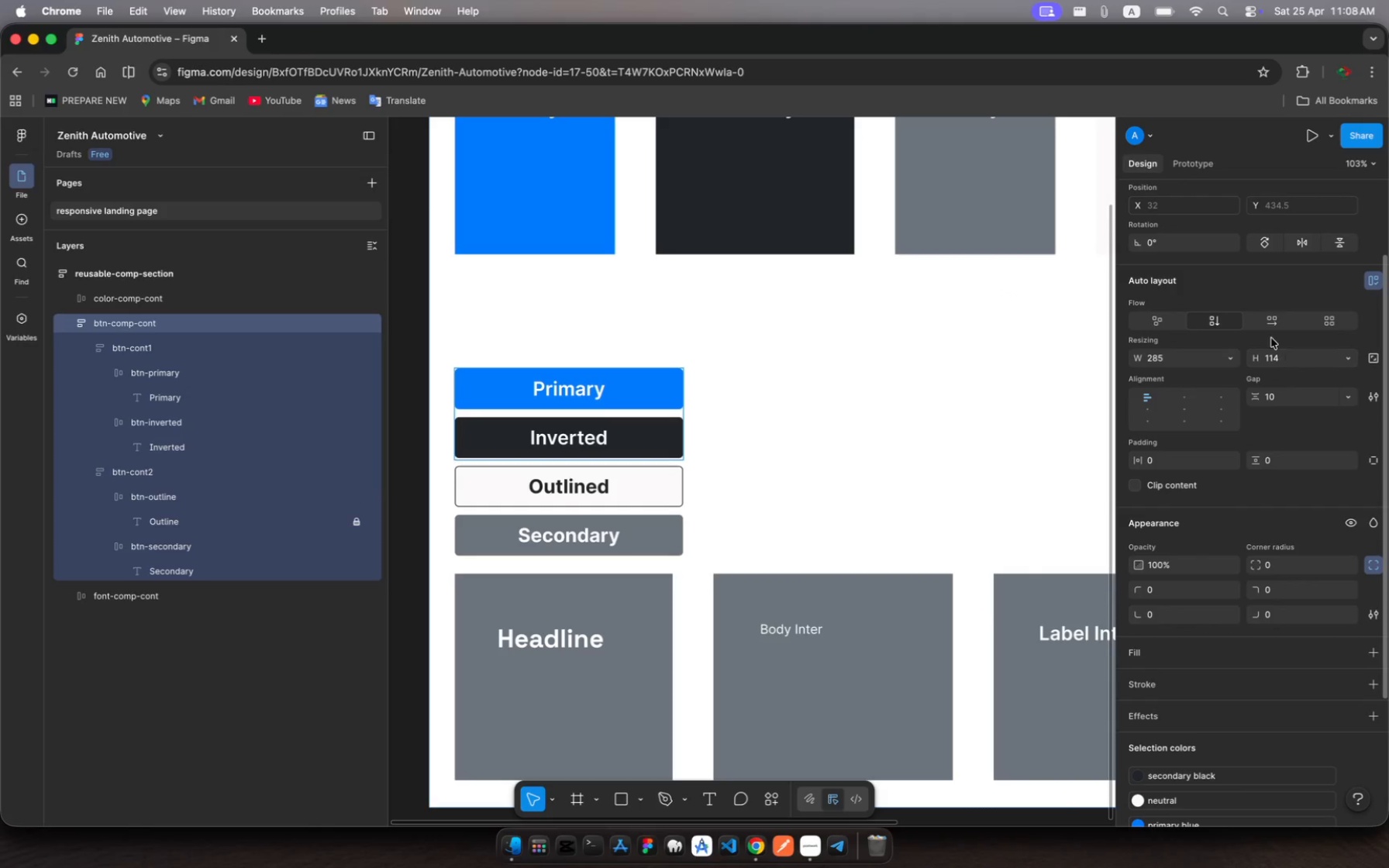 
left_click([1270, 328])
 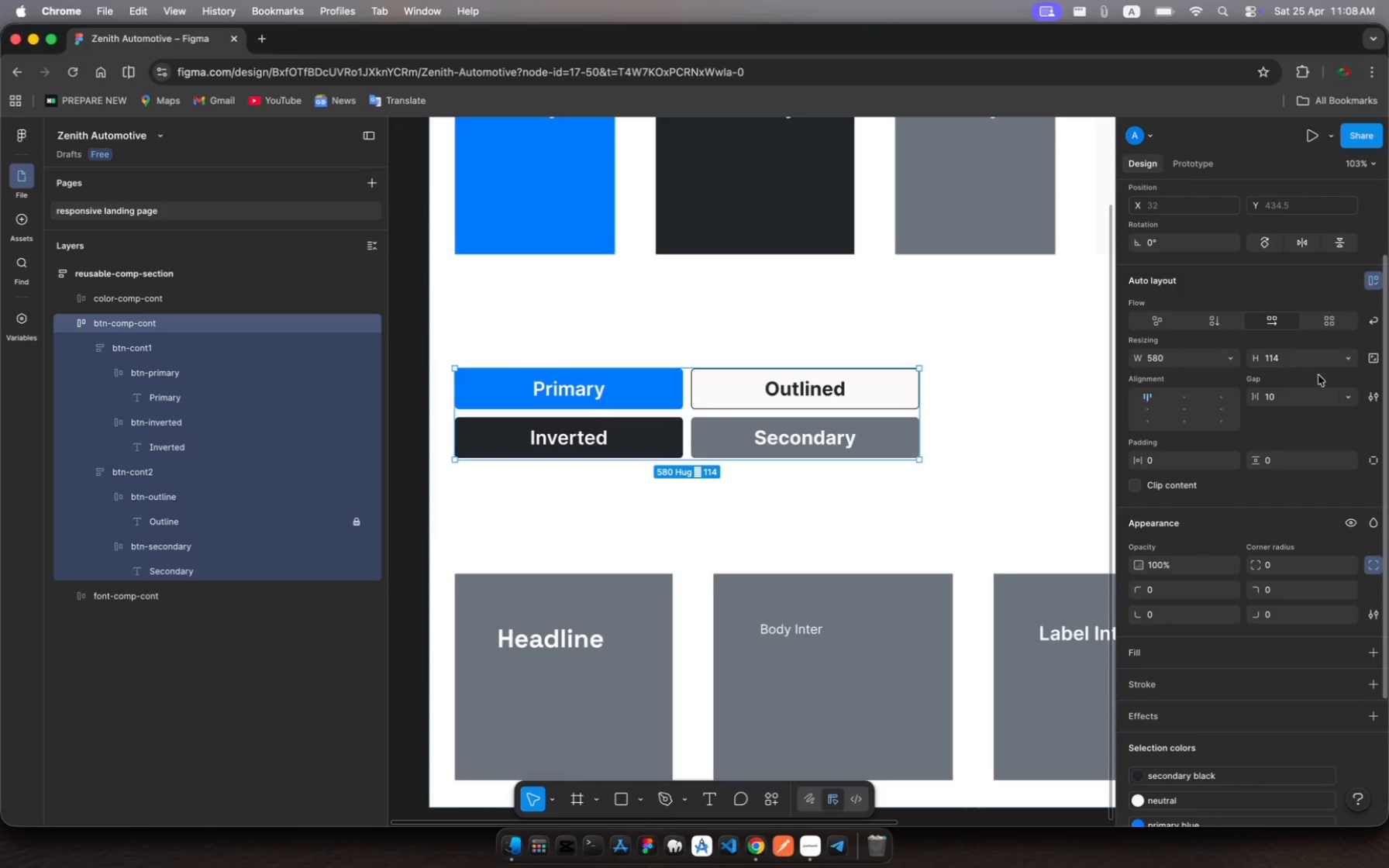 
wait(10.56)
 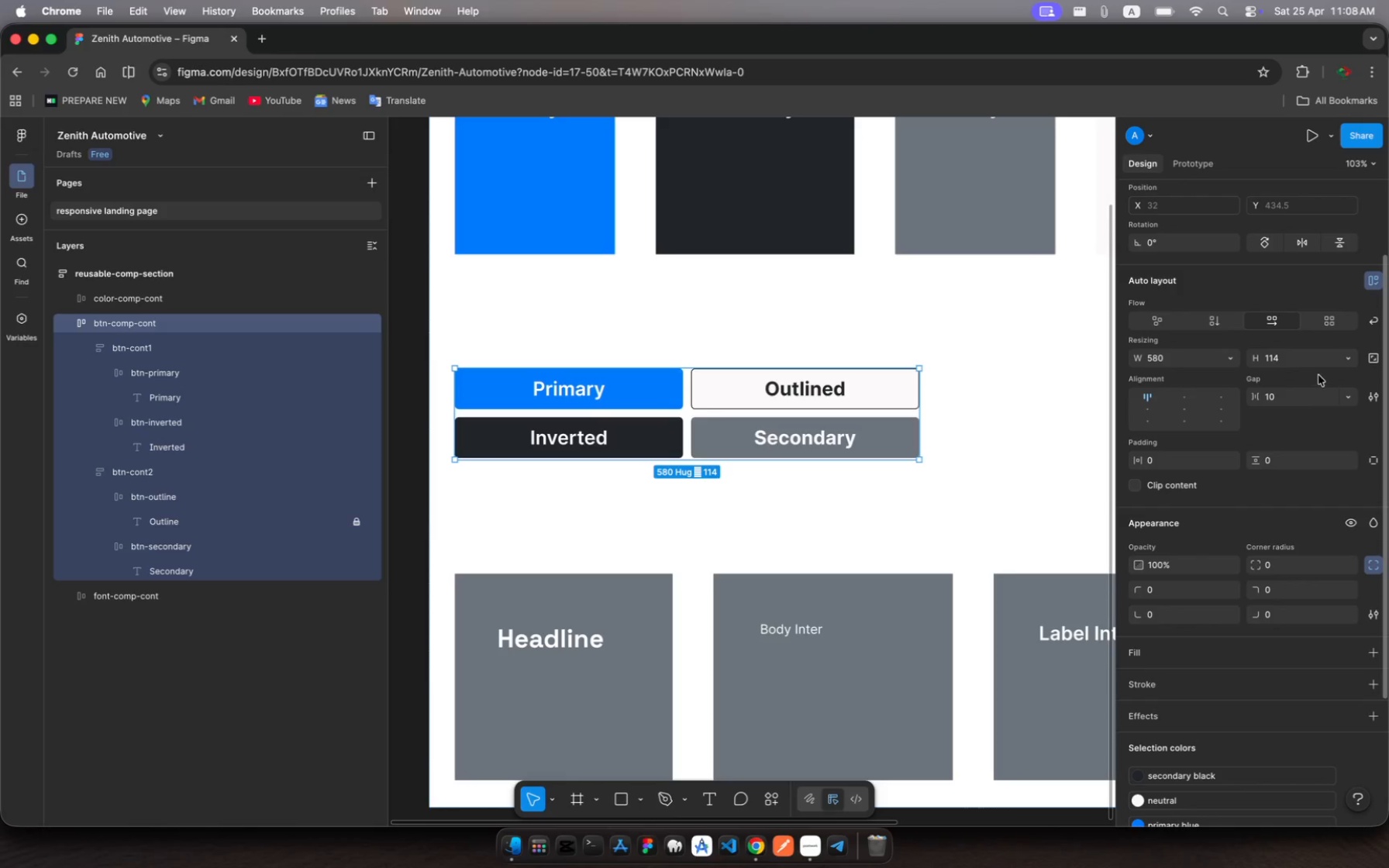 
left_click([1321, 399])
 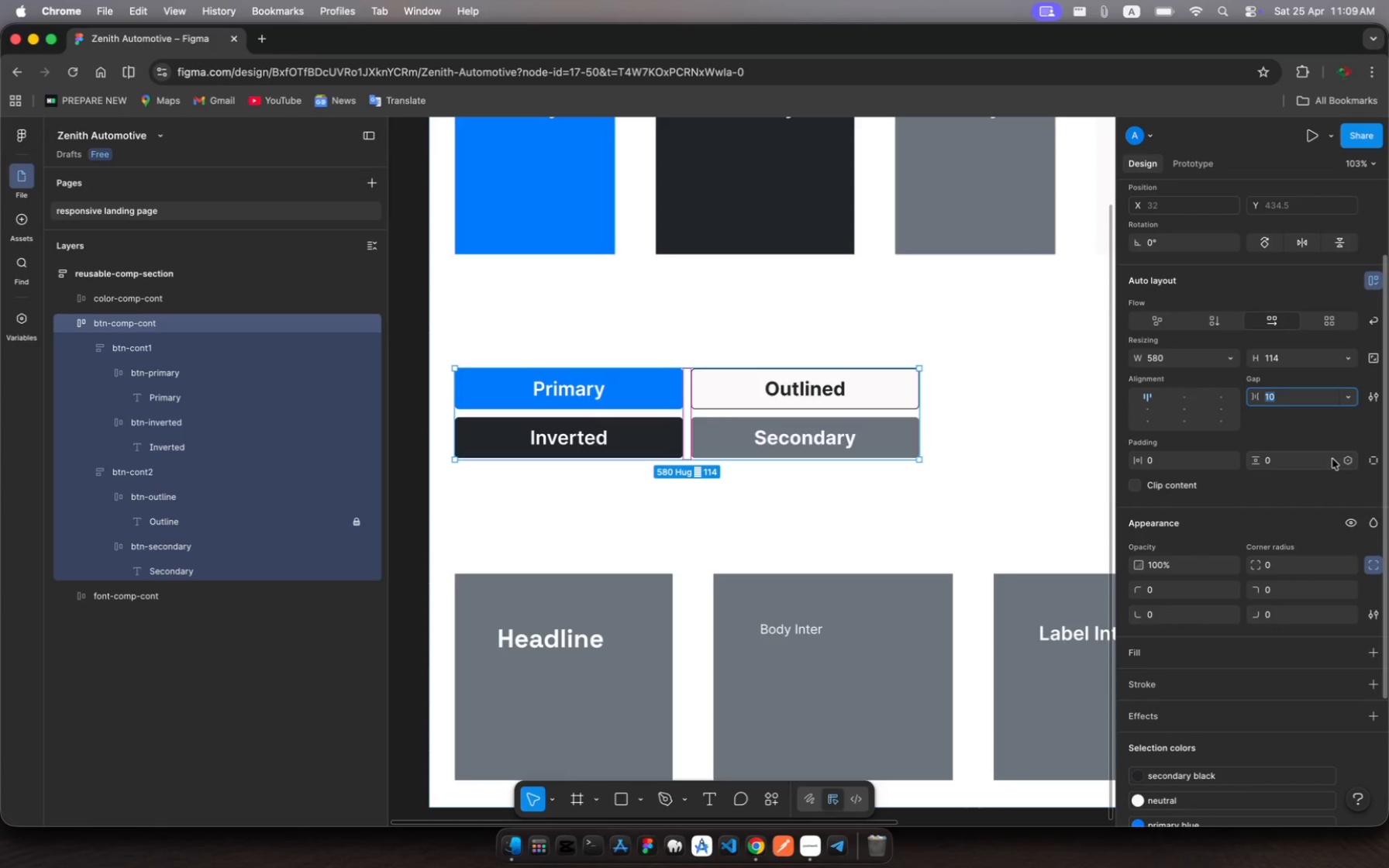 
type(30)
 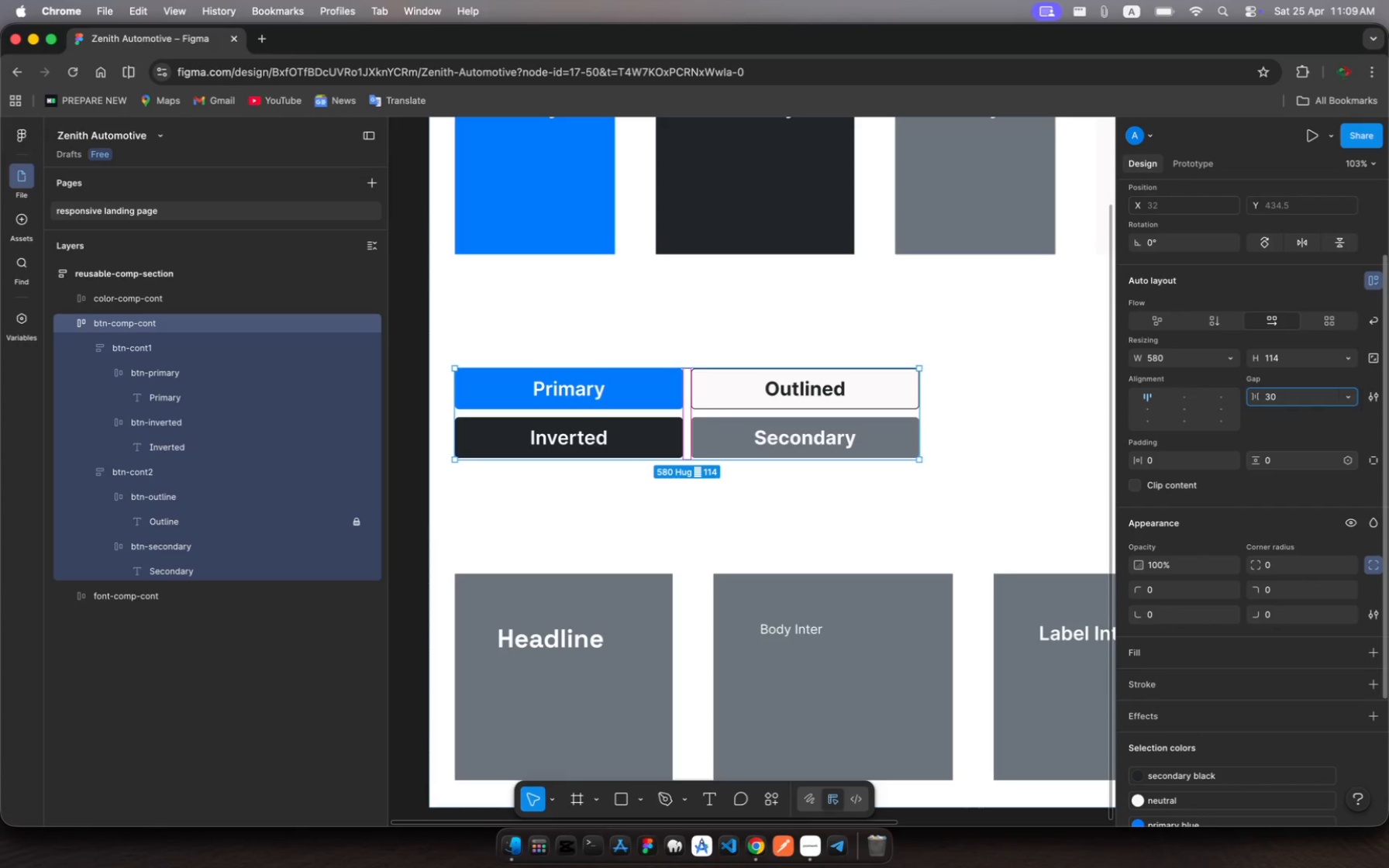 
key(Enter)
 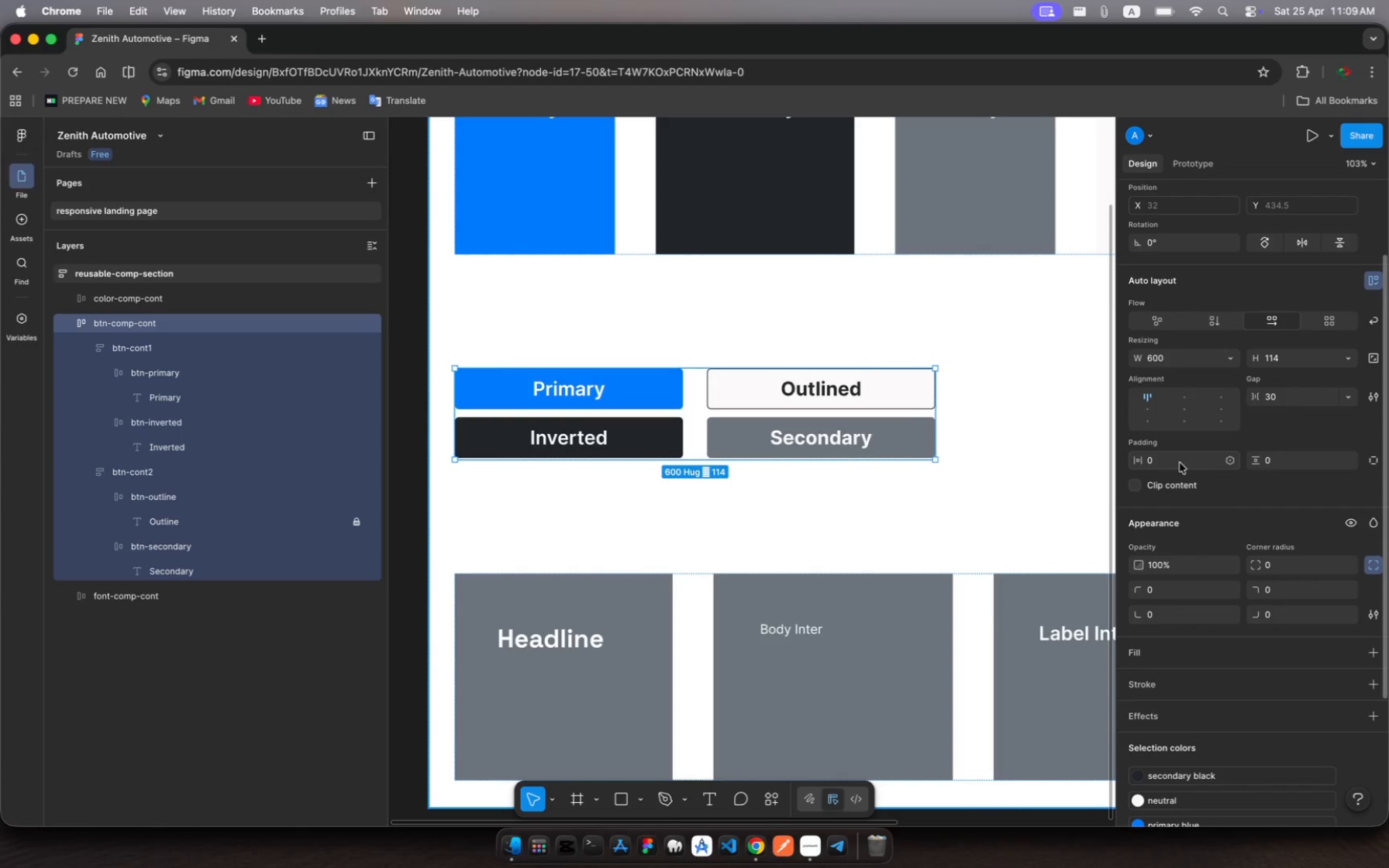 
left_click([1174, 460])